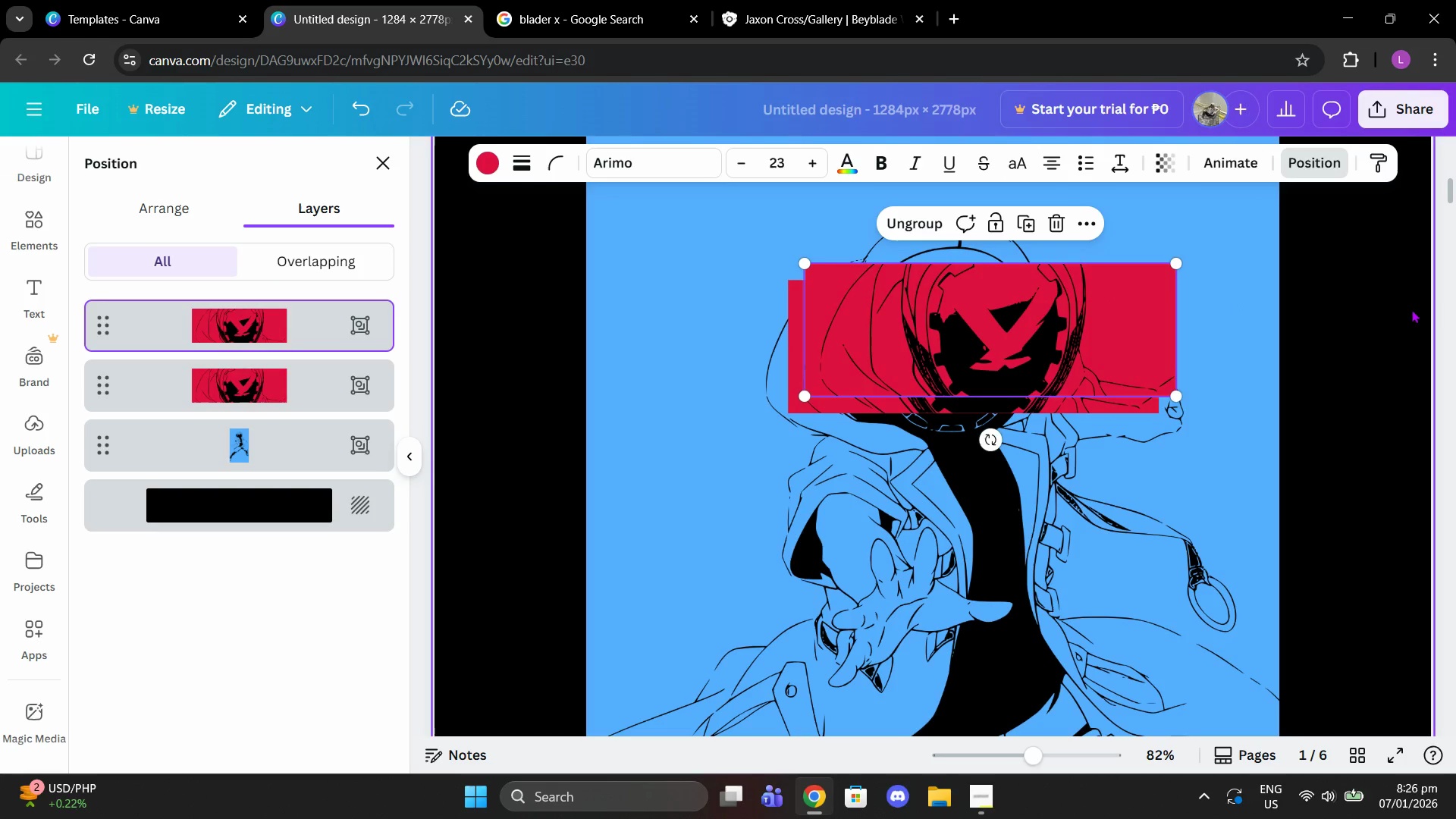 
left_click([1412, 309])
 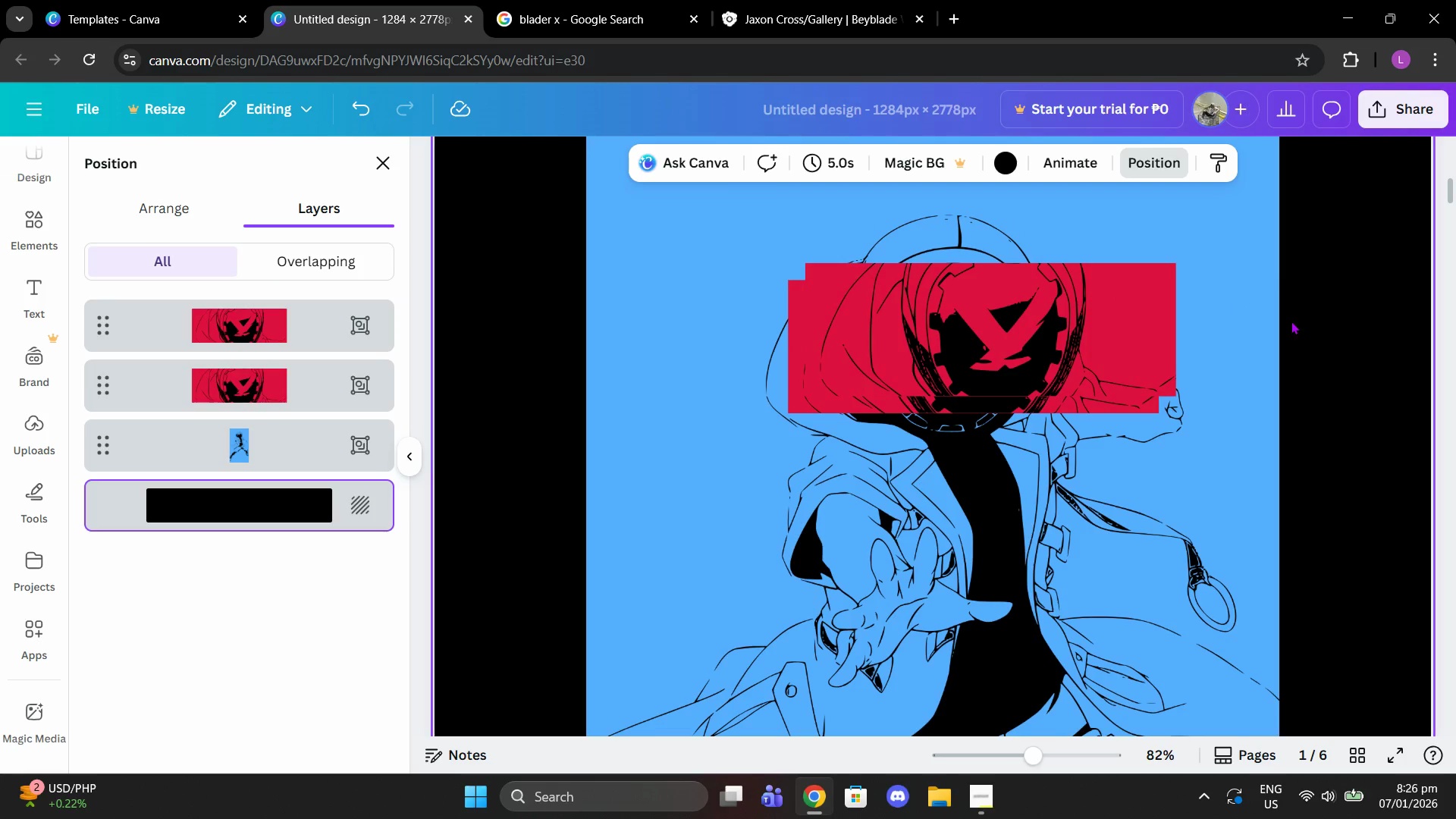 
scroll: coordinate [1225, 336], scroll_direction: down, amount: 17.0
 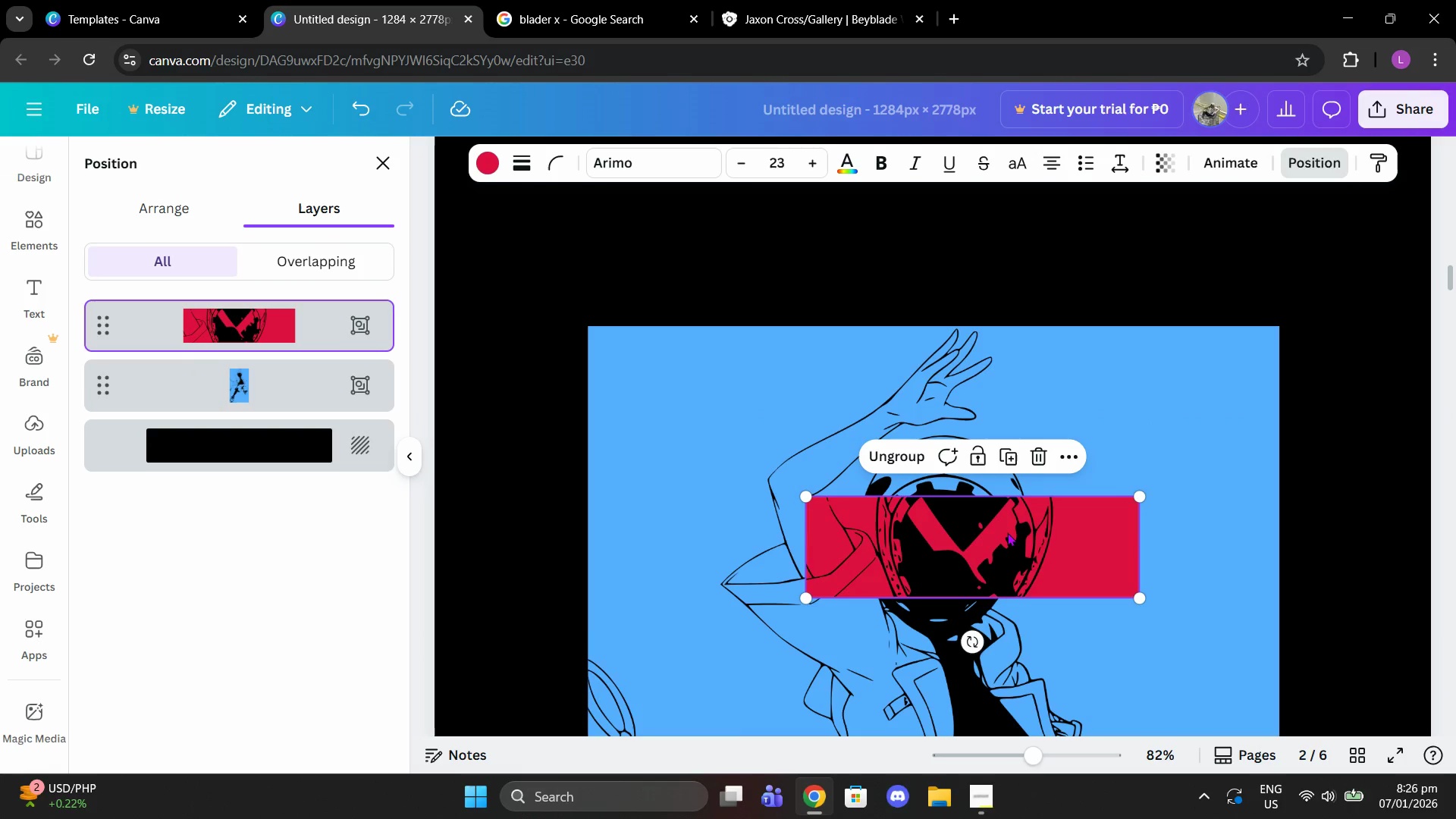 
double_click([1007, 532])
 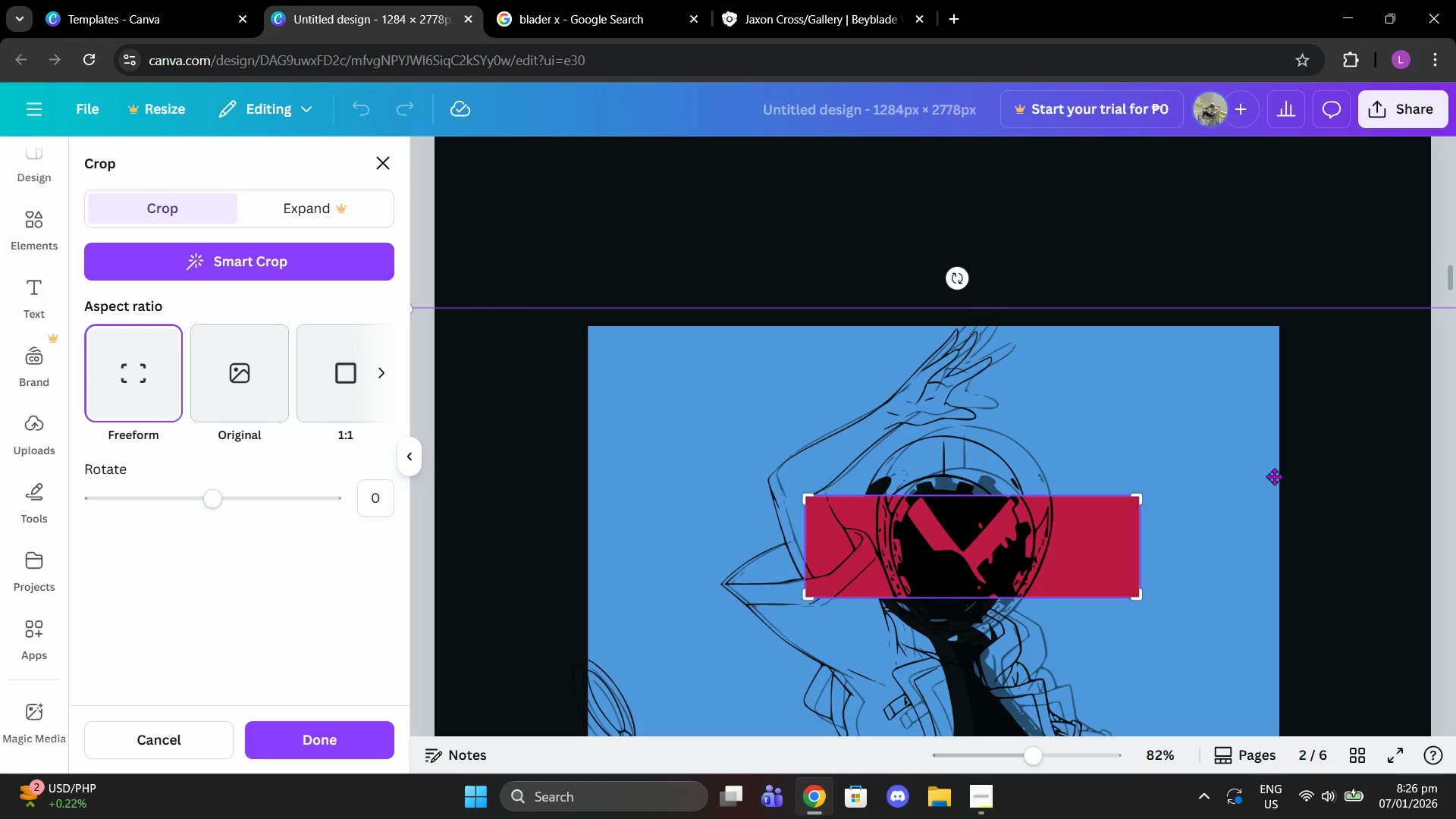 
left_click([1373, 466])
 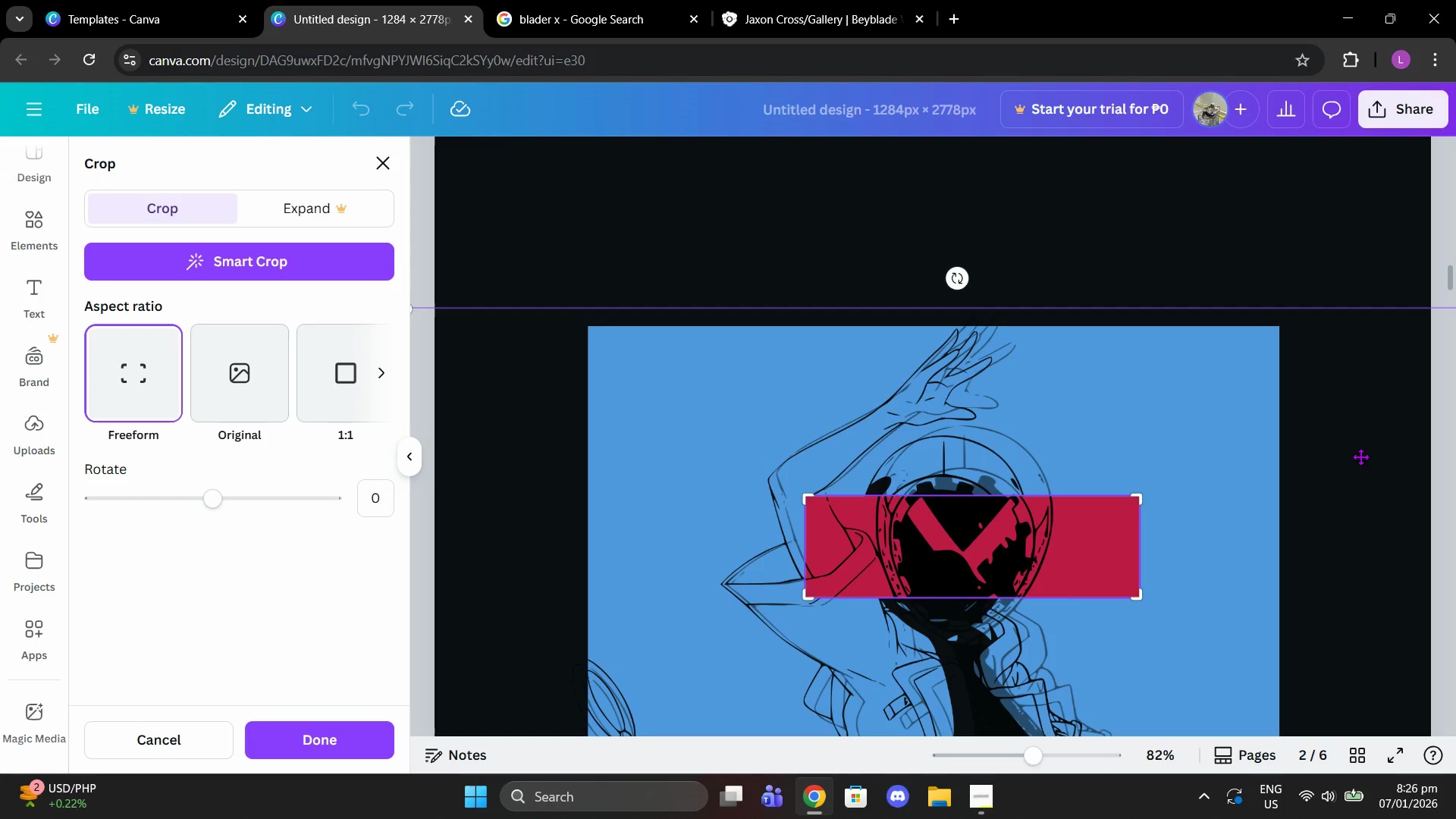 
left_click([1339, 413])
 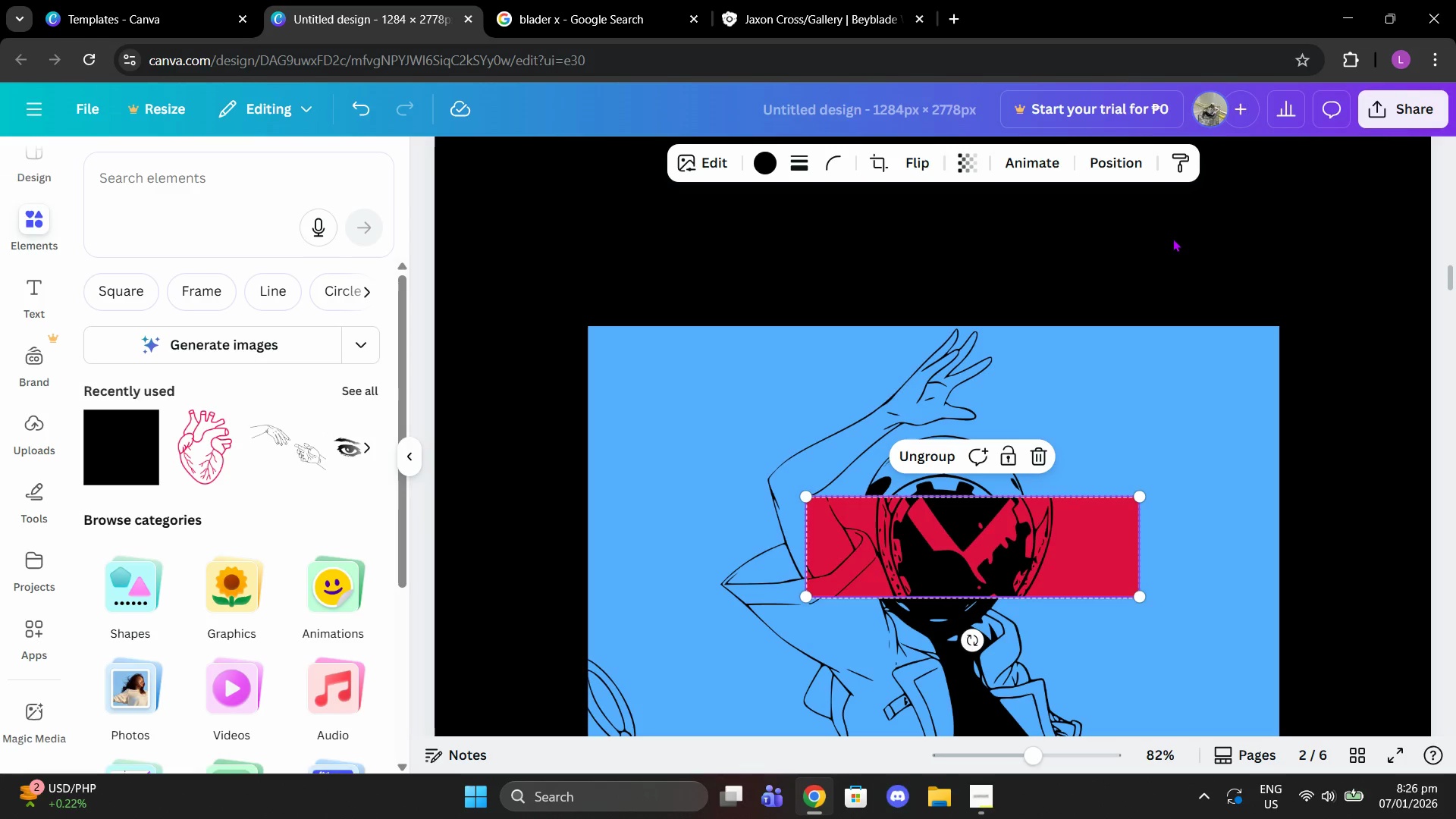 
left_click([1171, 224])
 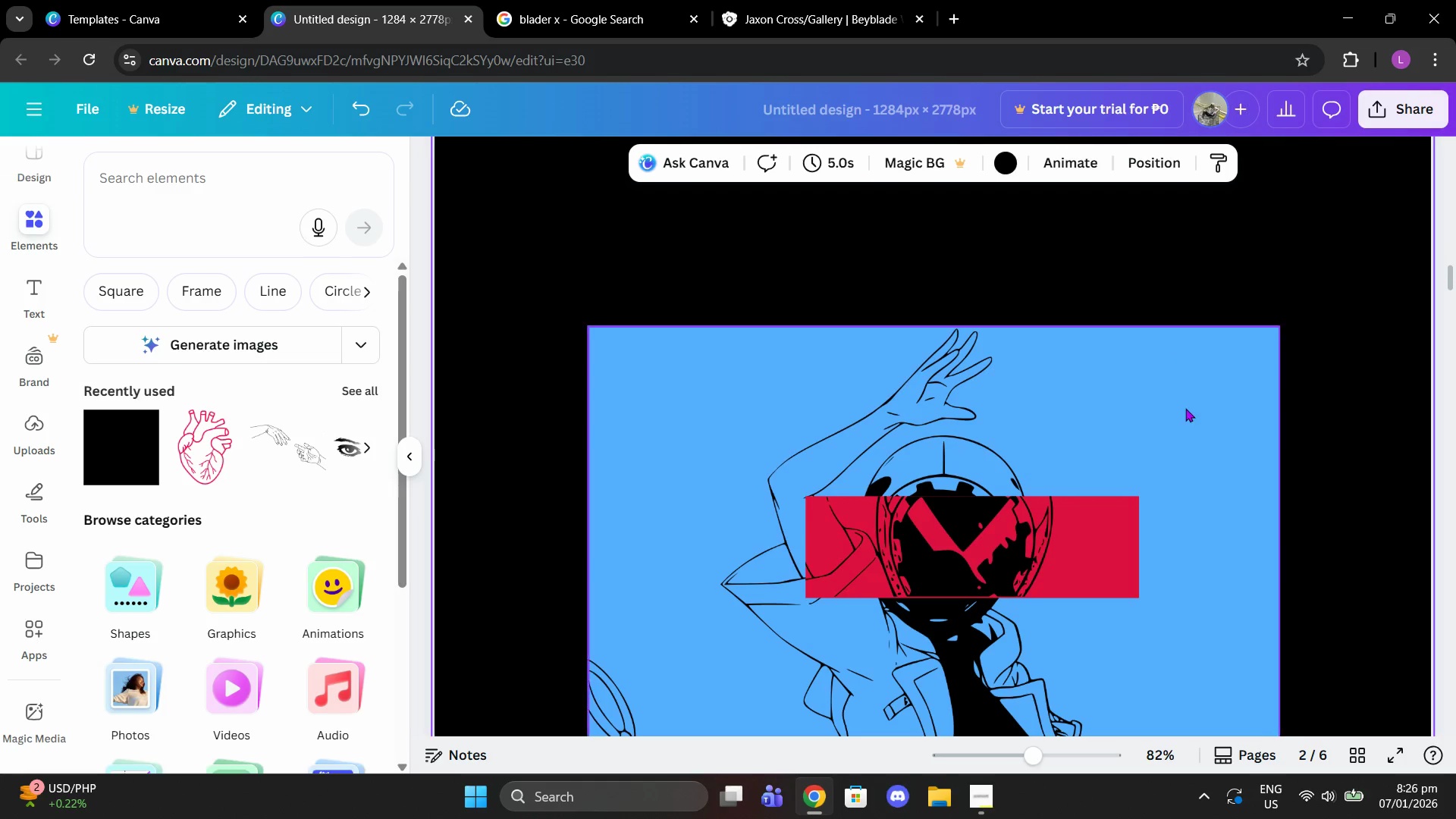 
scroll: coordinate [1185, 416], scroll_direction: down, amount: 1.0
 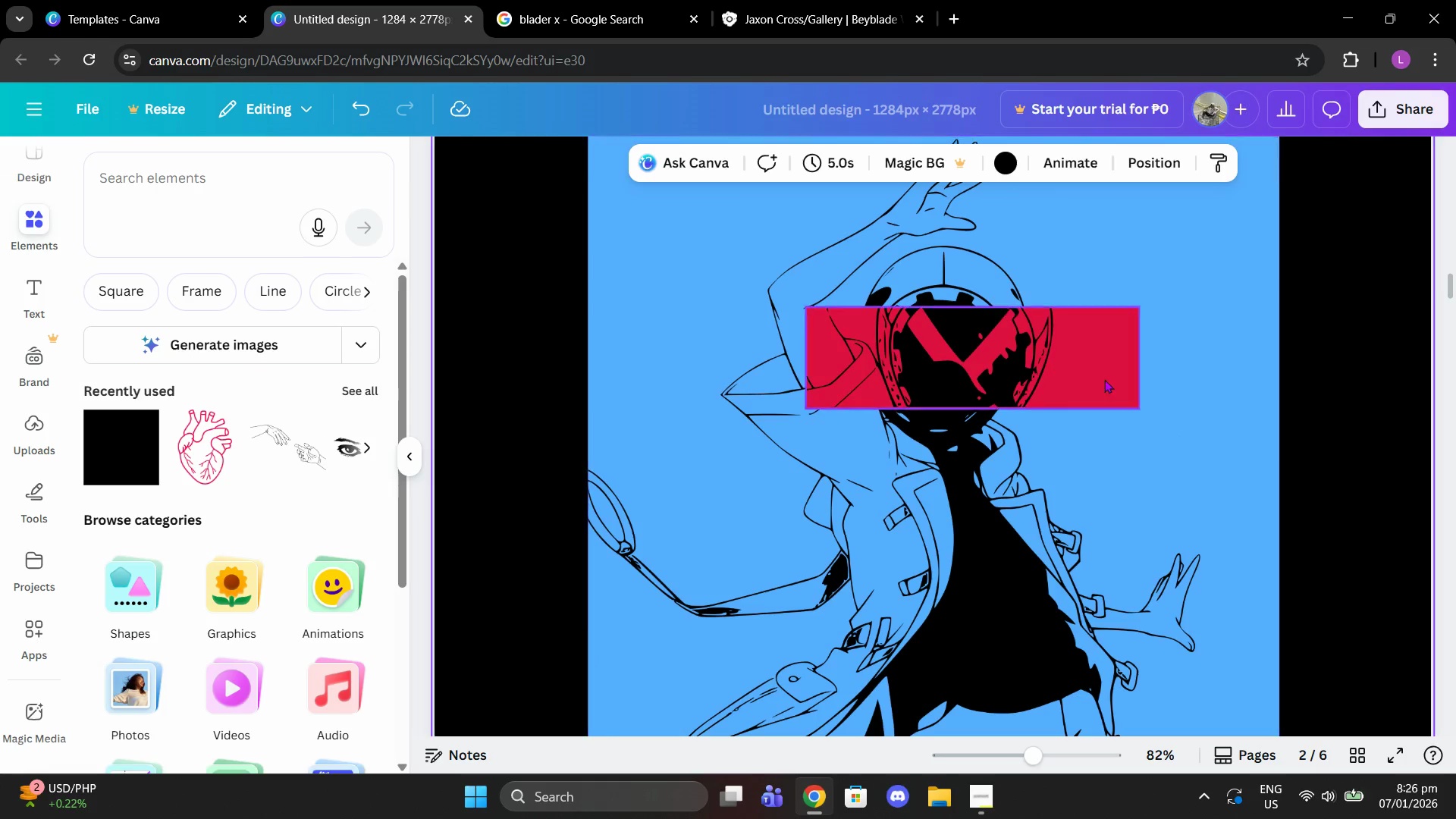 
left_click([1072, 360])
 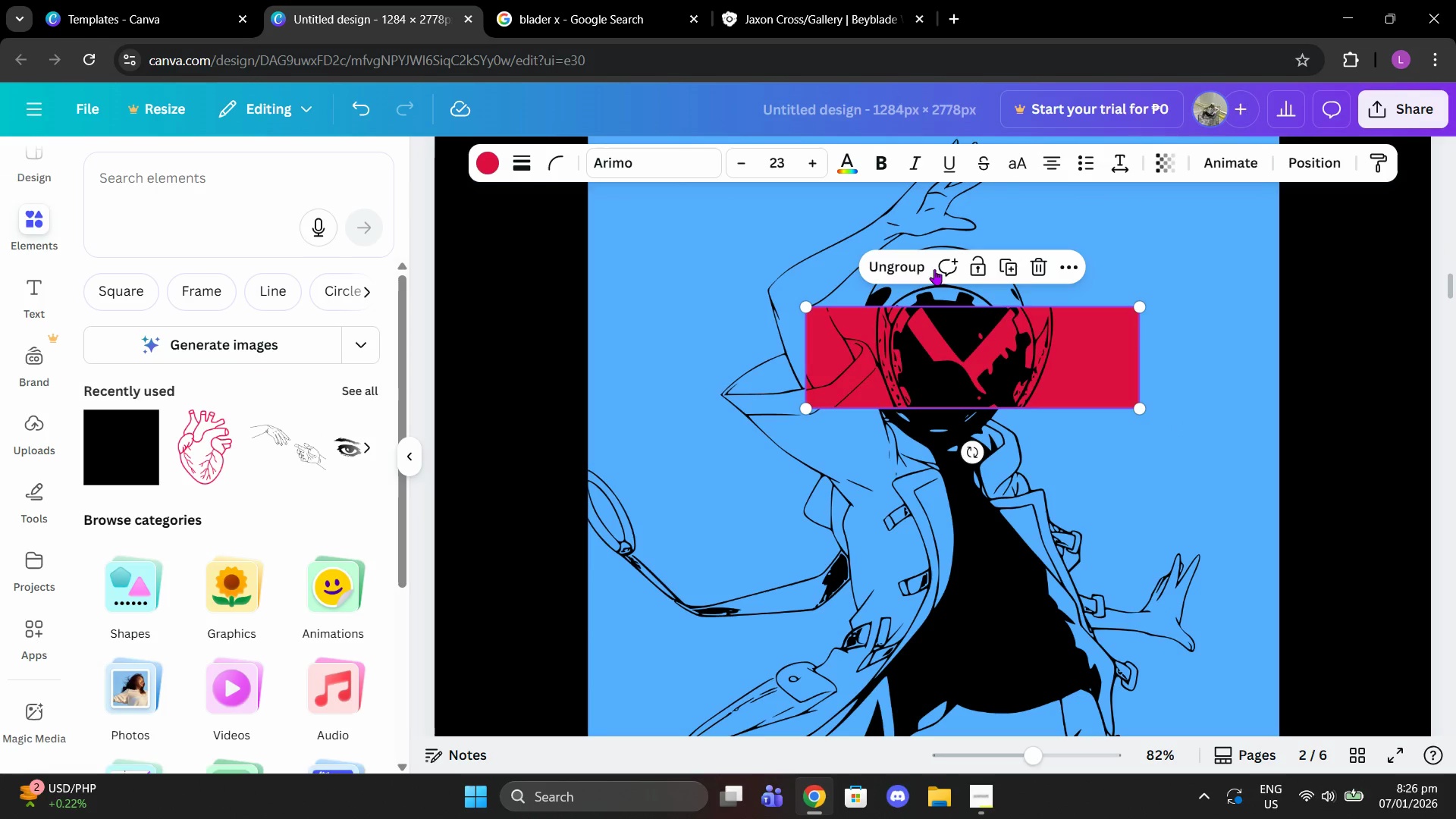 
left_click([918, 265])
 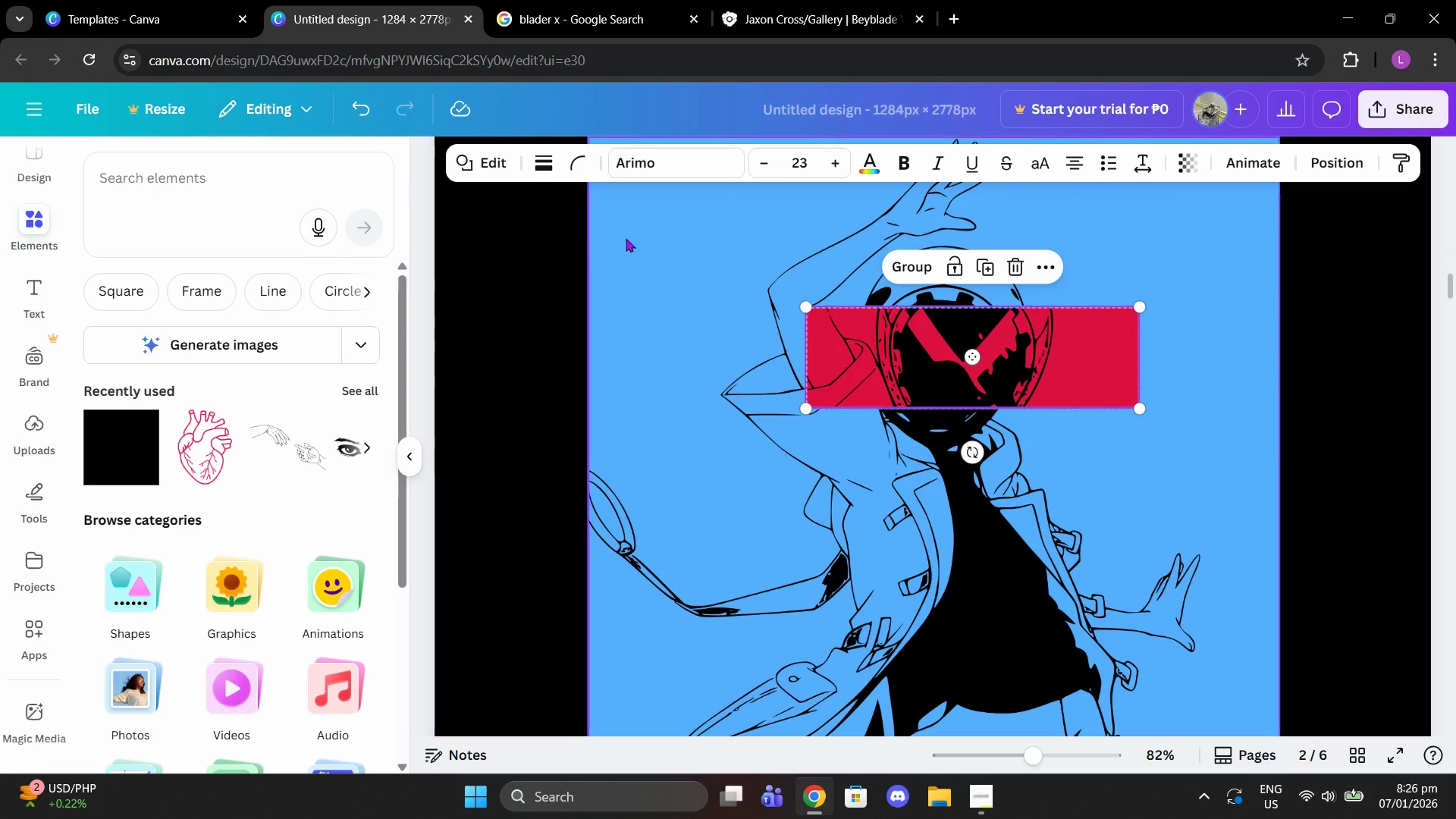 
left_click([1341, 165])
 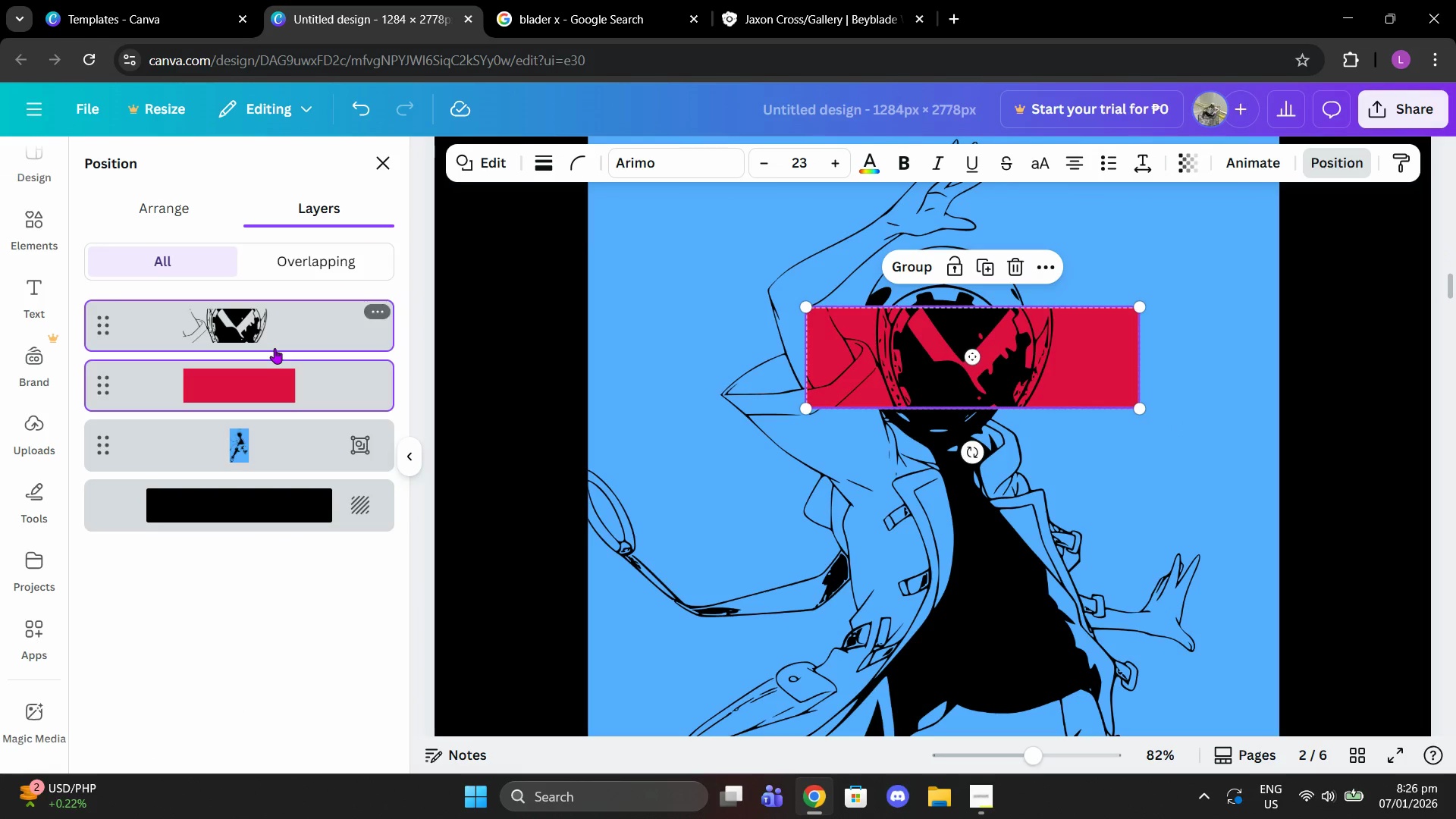 
double_click([301, 378])
 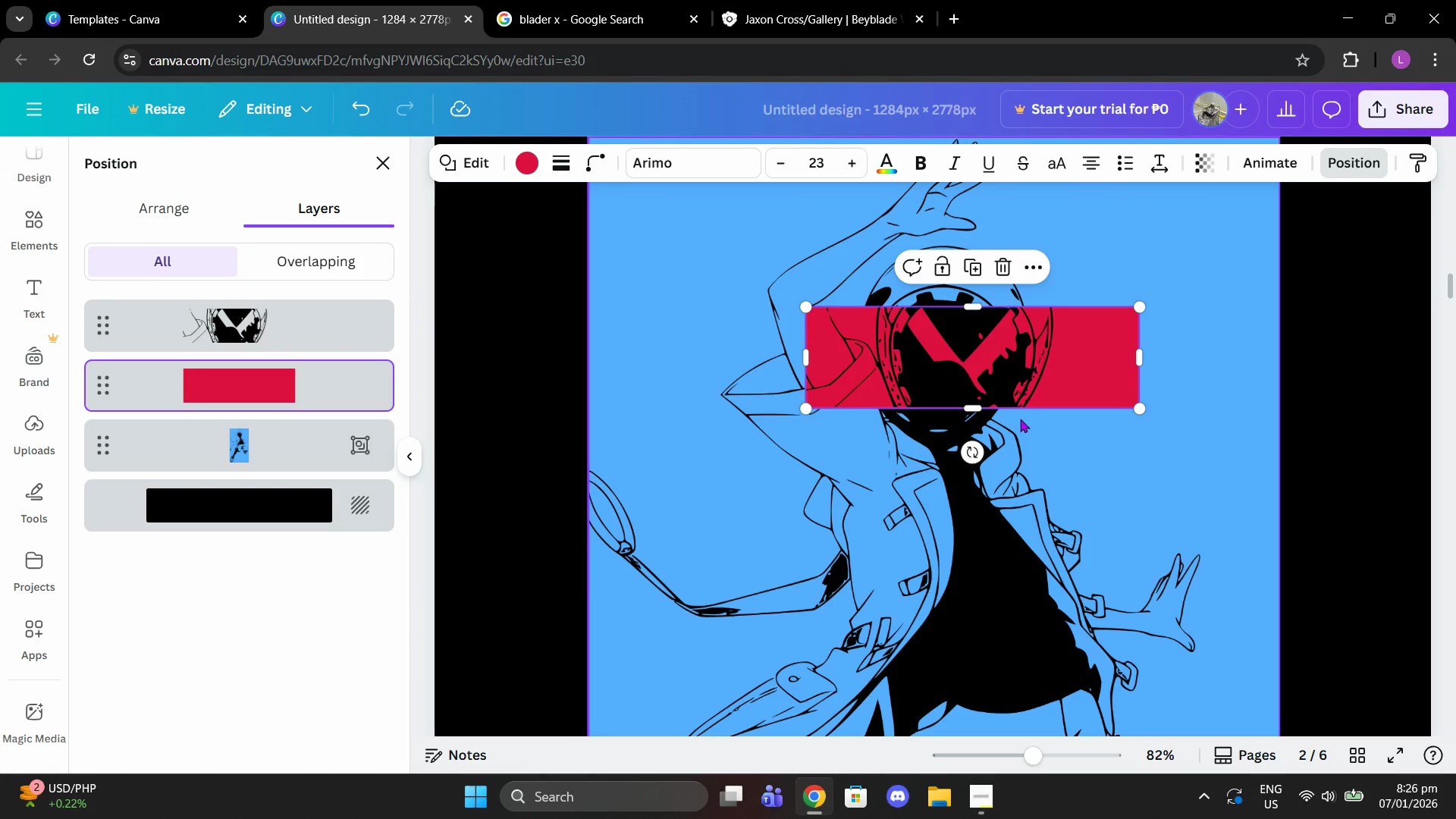 
left_click_drag(start_coordinate=[995, 411], to_coordinate=[993, 406])
 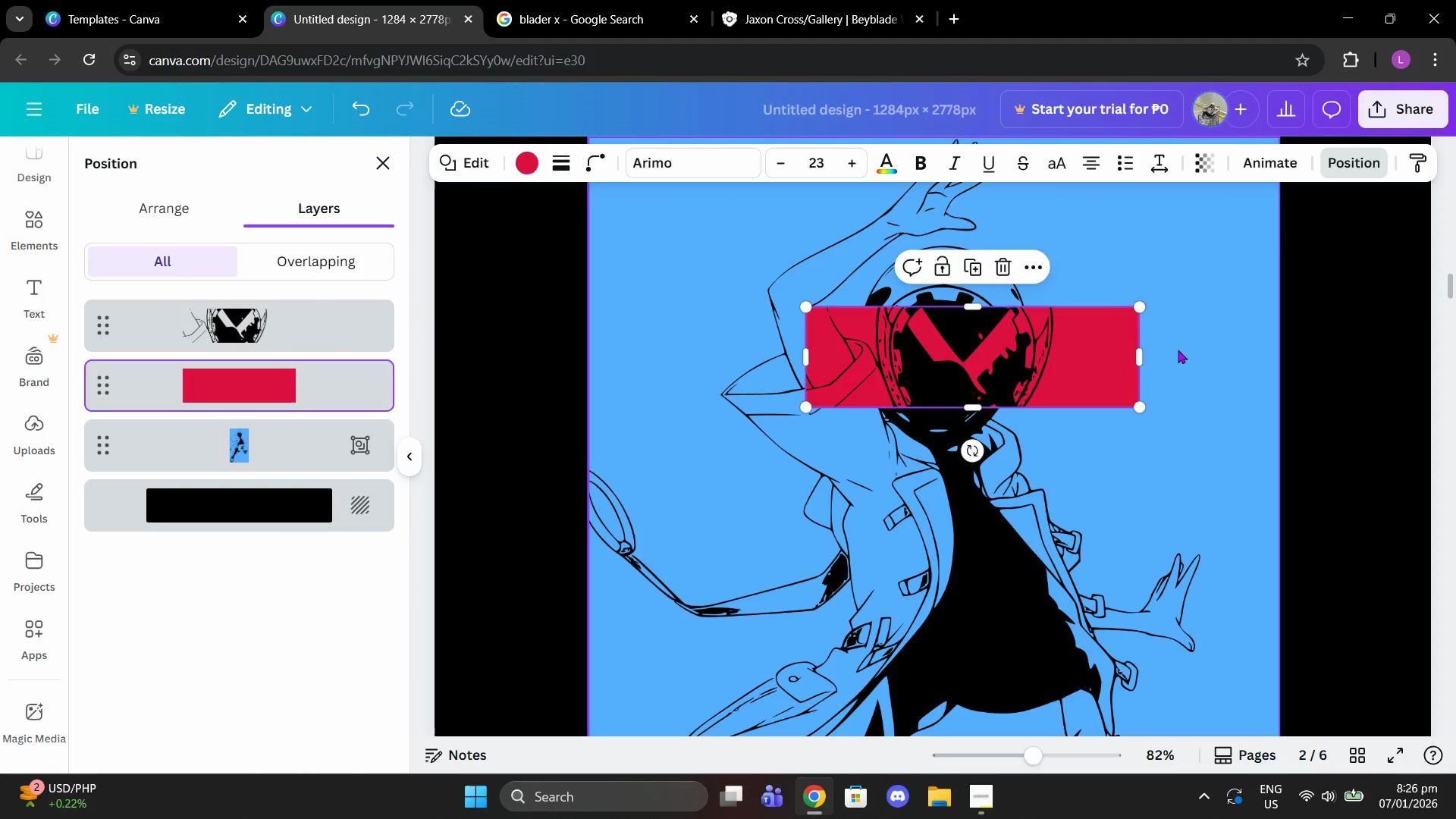 
left_click([1178, 350])
 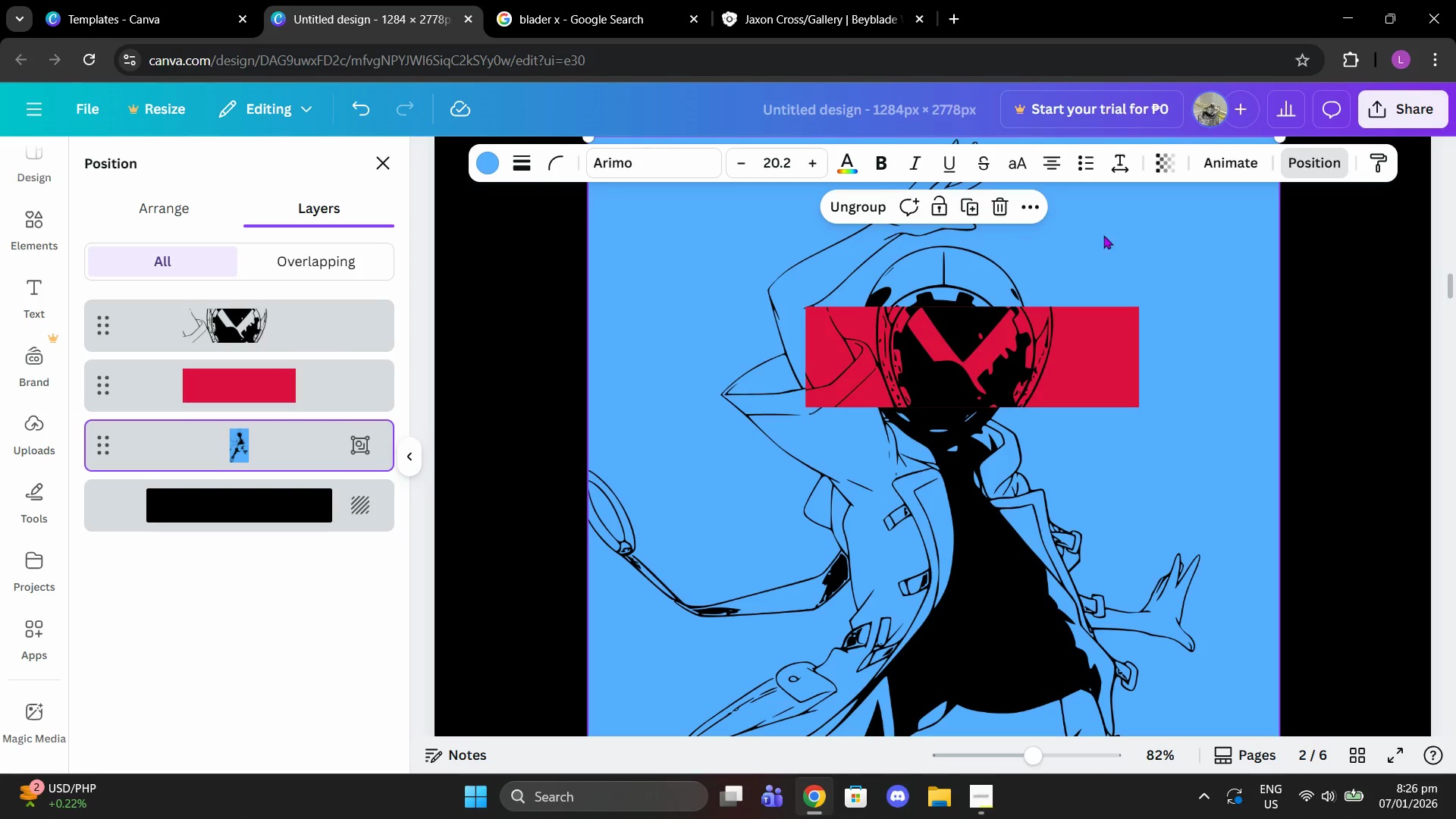 
left_click([1100, 234])
 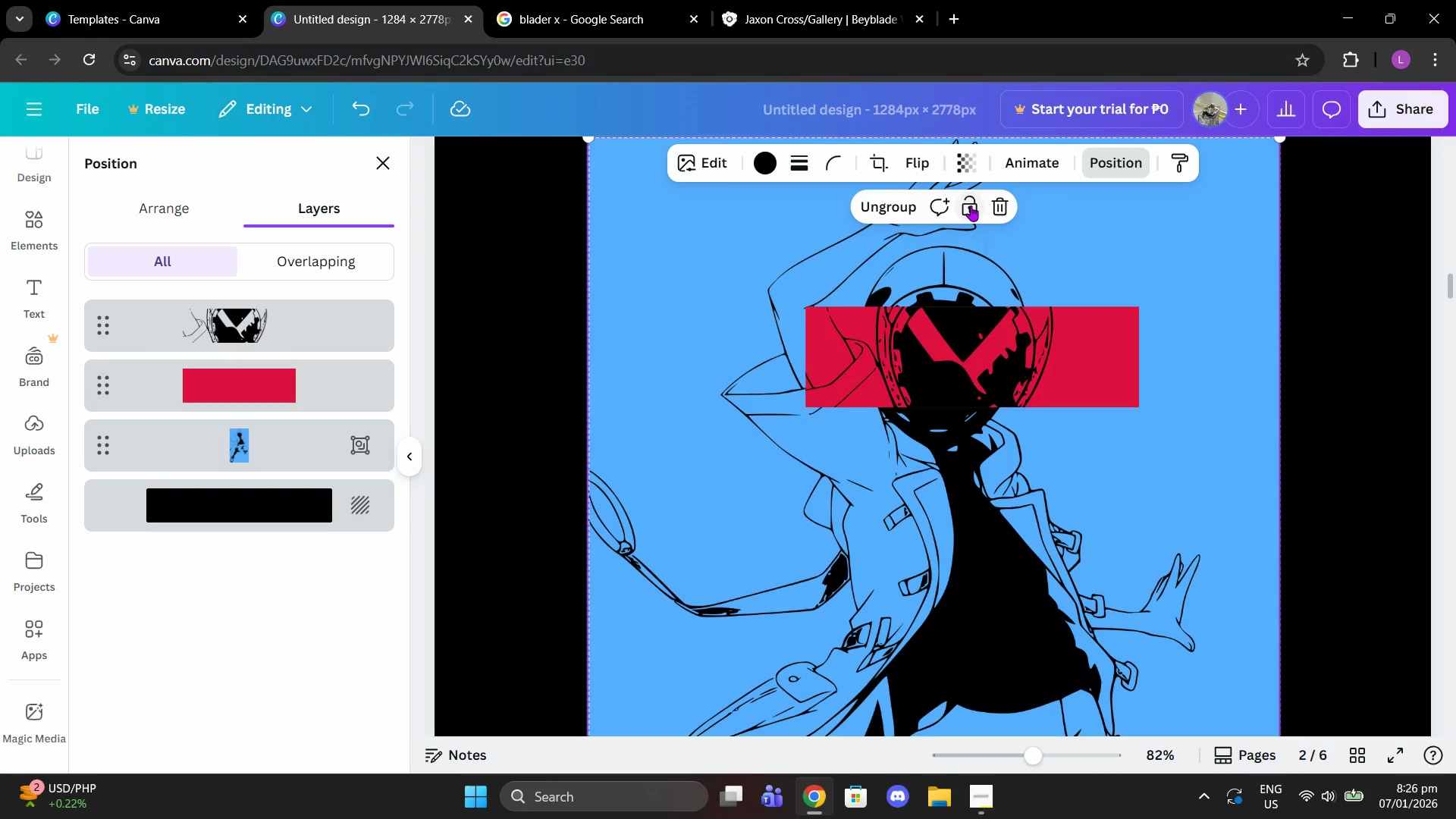 
double_click([1170, 286])
 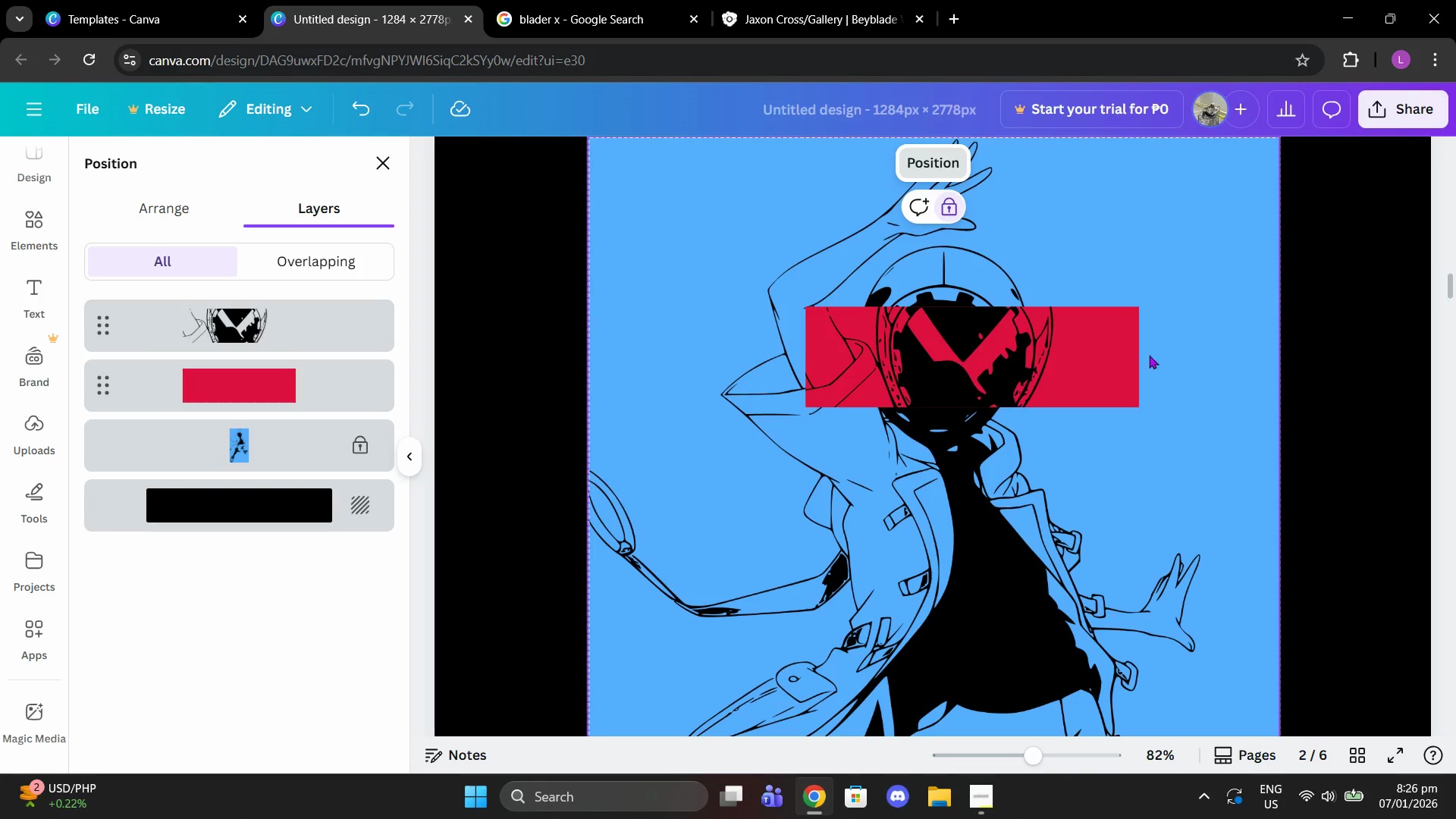 
left_click_drag(start_coordinate=[1149, 356], to_coordinate=[1012, 352])
 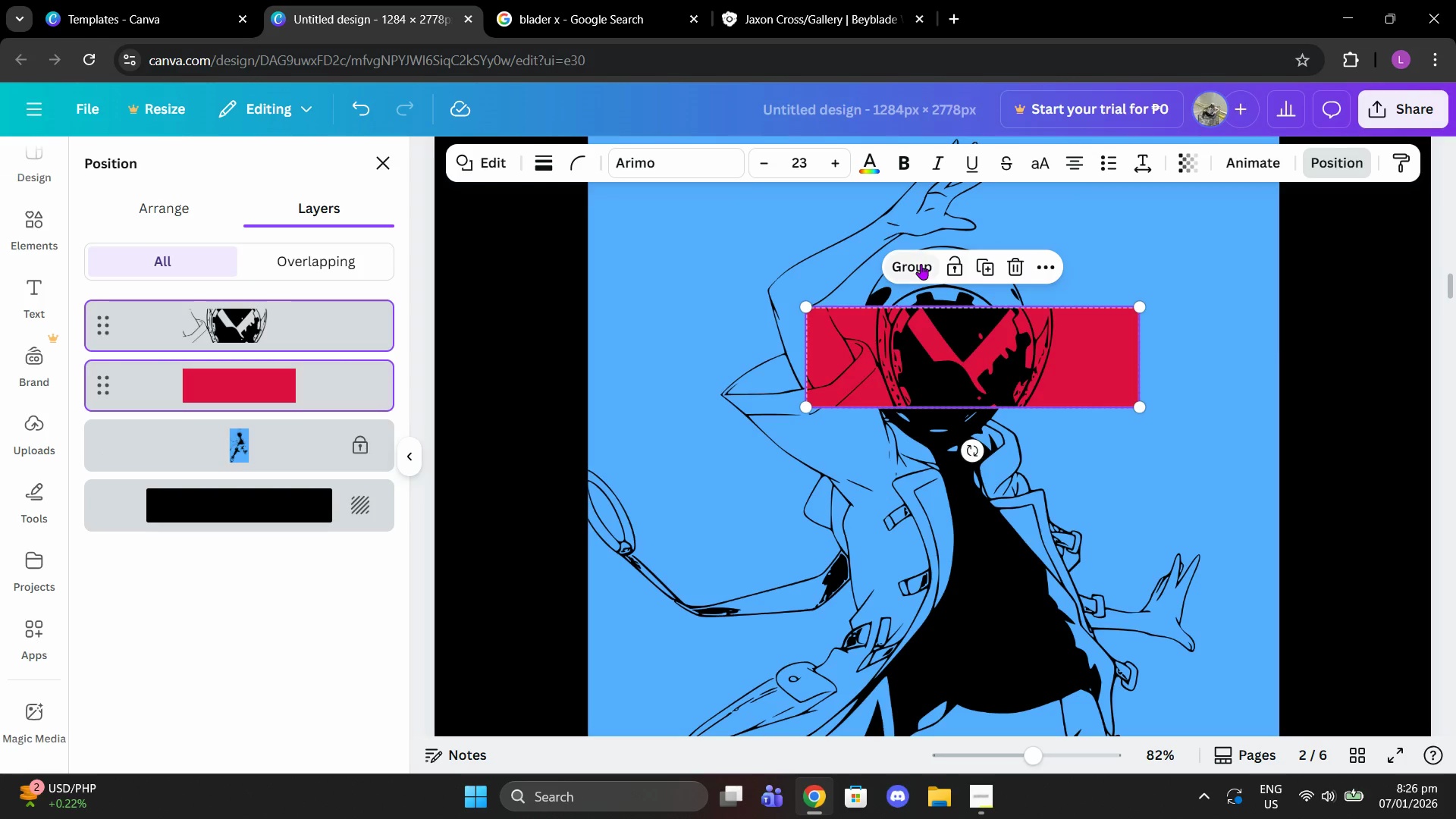 
left_click([921, 264])
 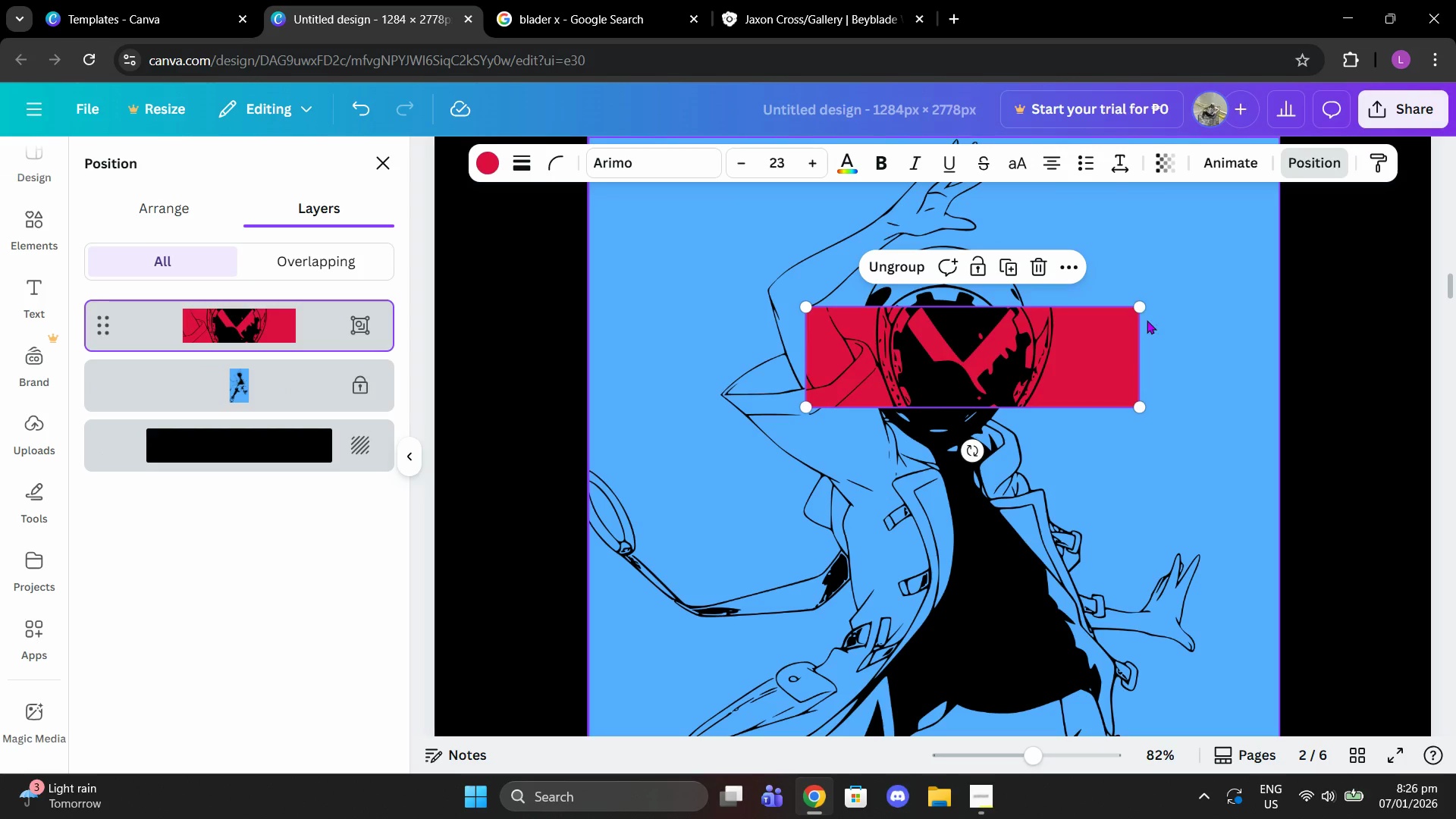 
left_click_drag(start_coordinate=[1143, 304], to_coordinate=[1124, 312])
 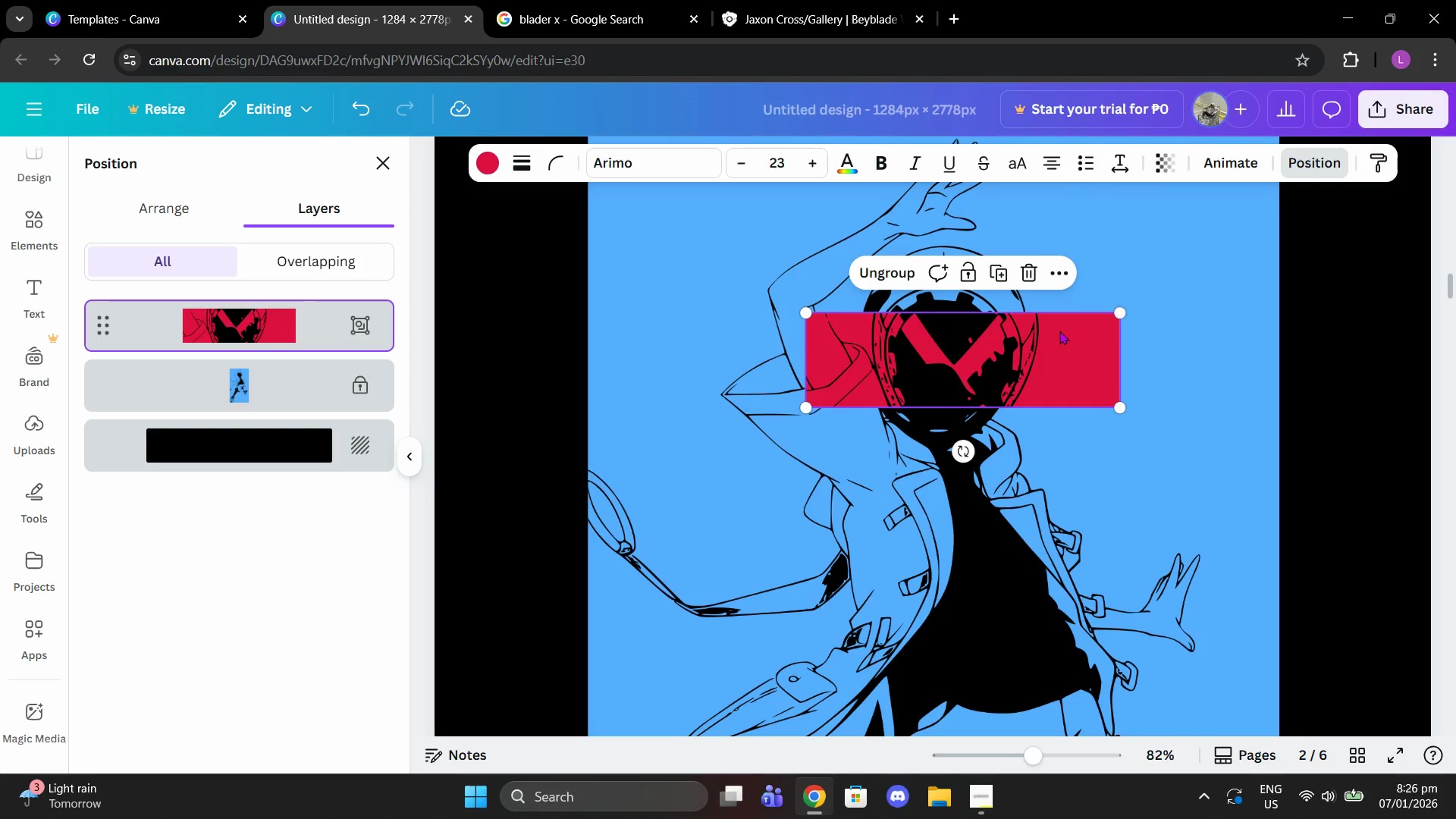 
left_click_drag(start_coordinate=[1059, 331], to_coordinate=[1075, 329])
 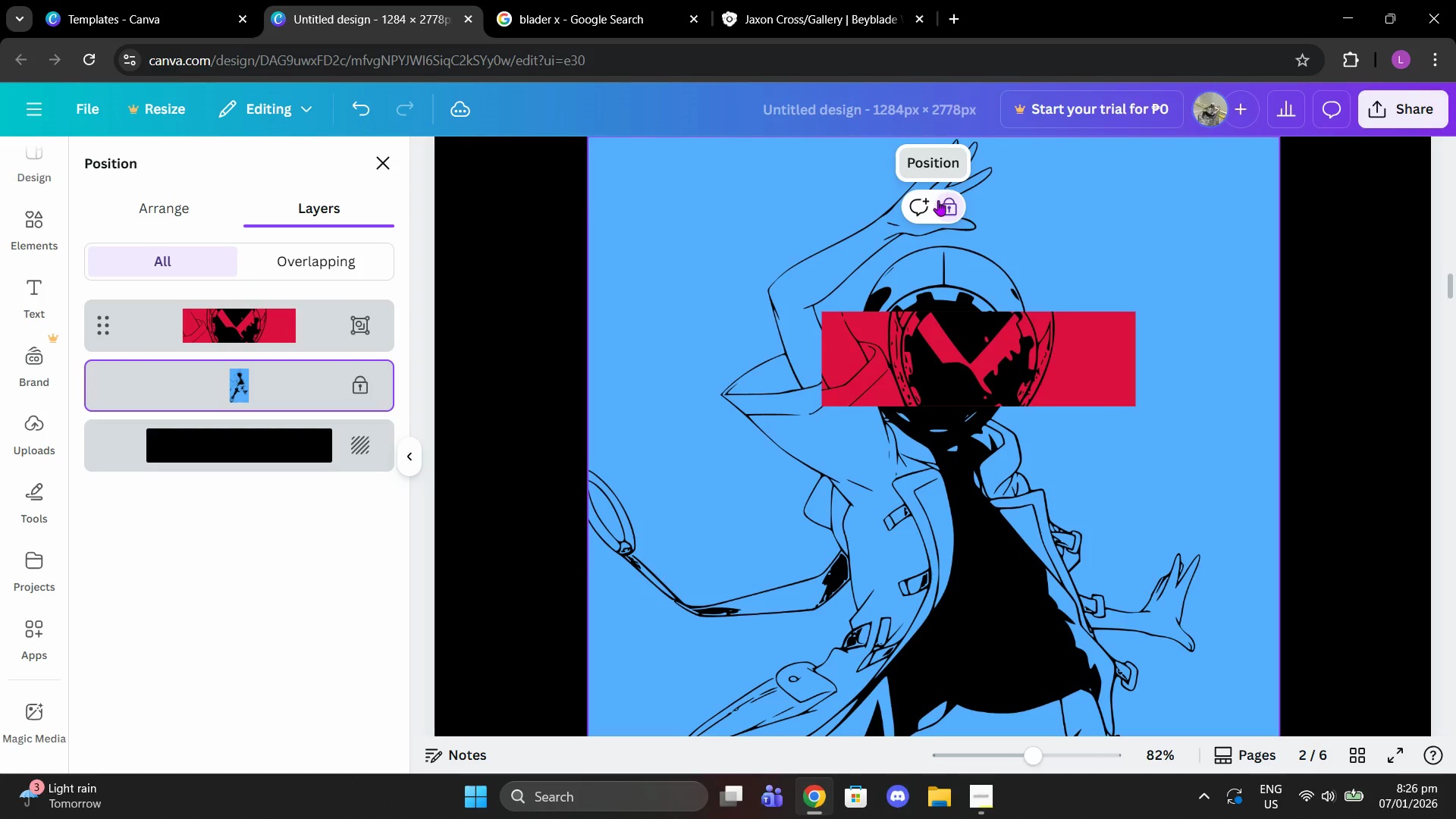 
left_click([1139, 237])
 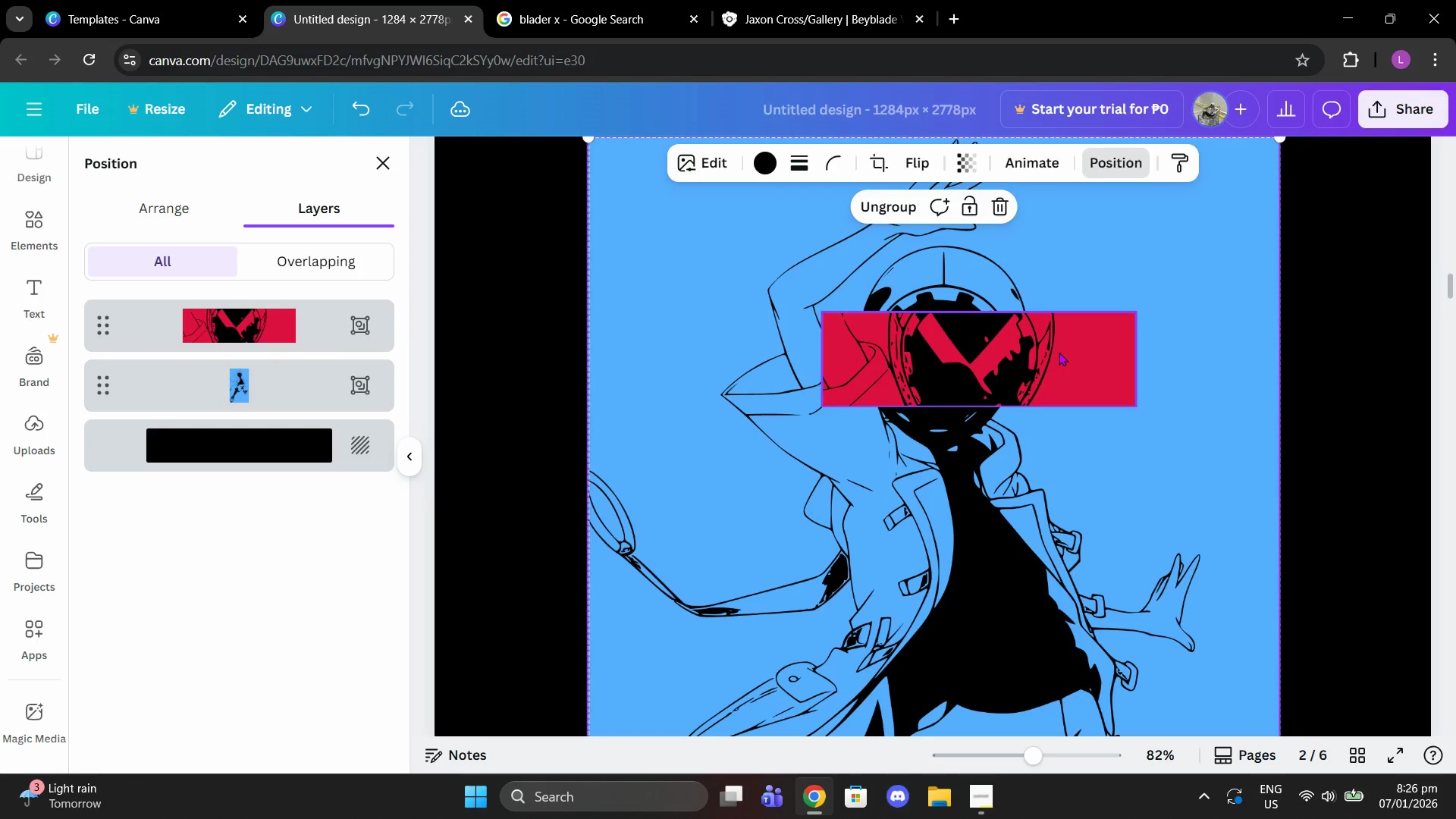 
left_click([1059, 352])
 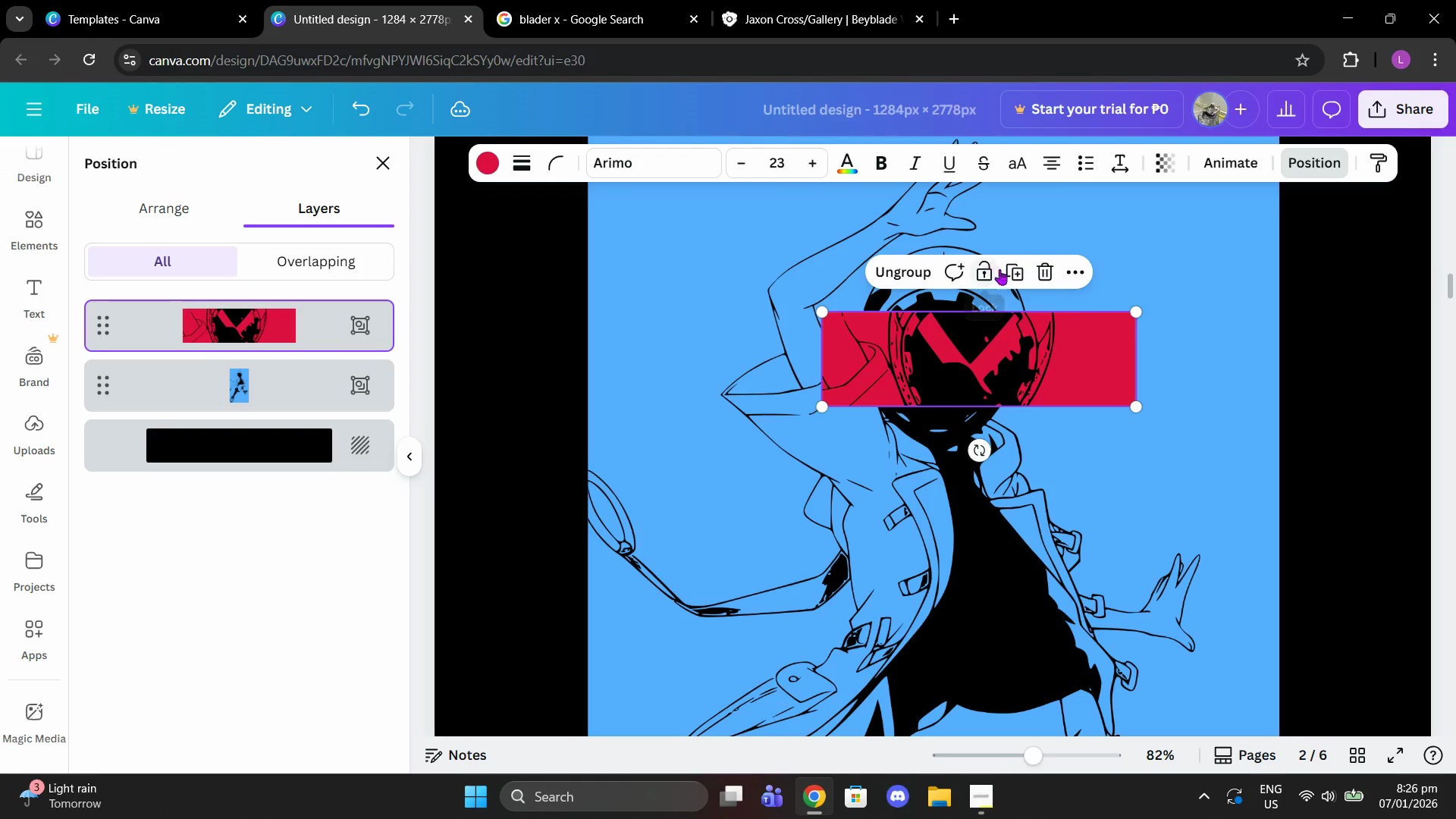 
left_click([1012, 276])
 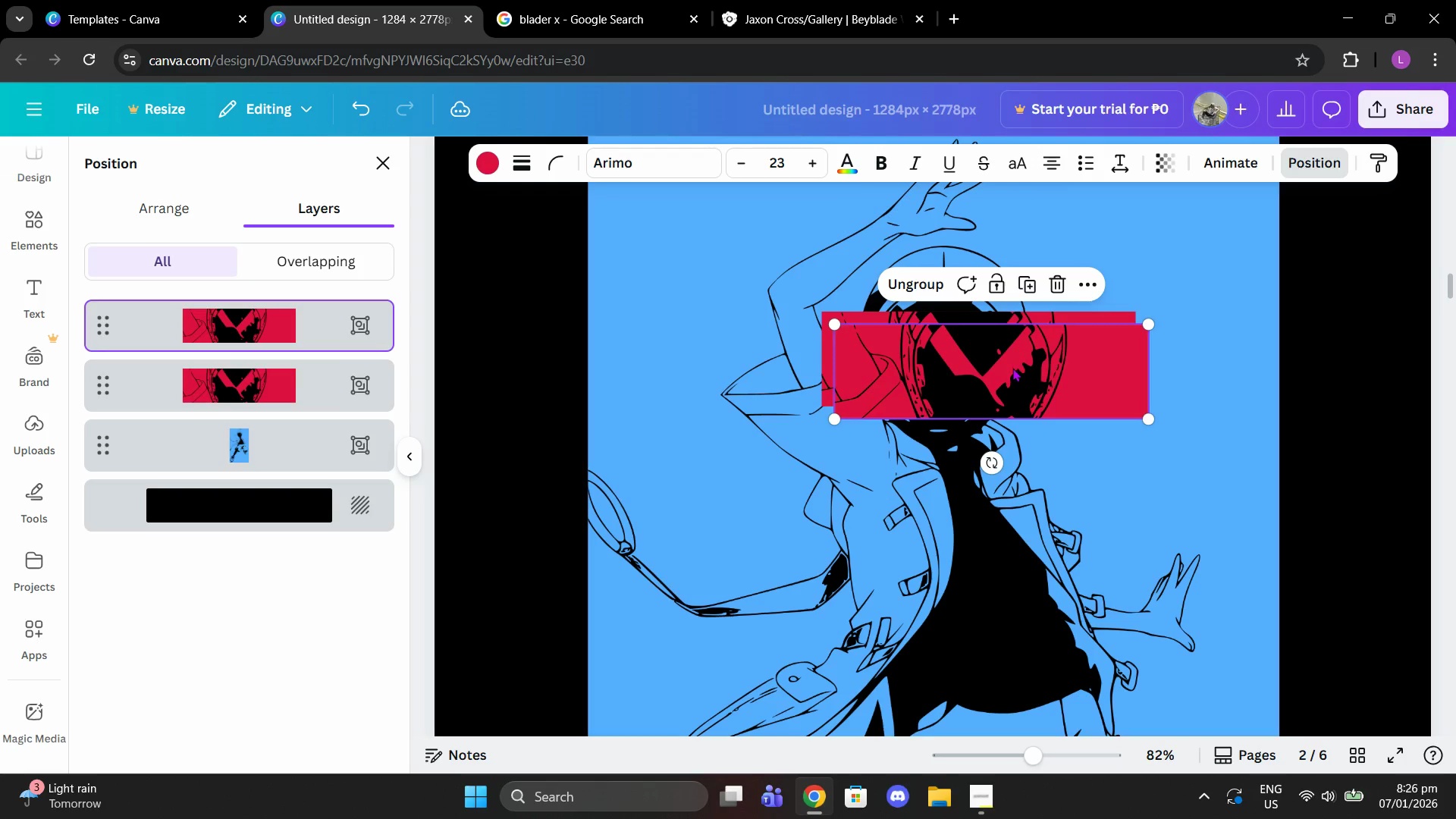 
left_click_drag(start_coordinate=[1012, 368], to_coordinate=[987, 366])
 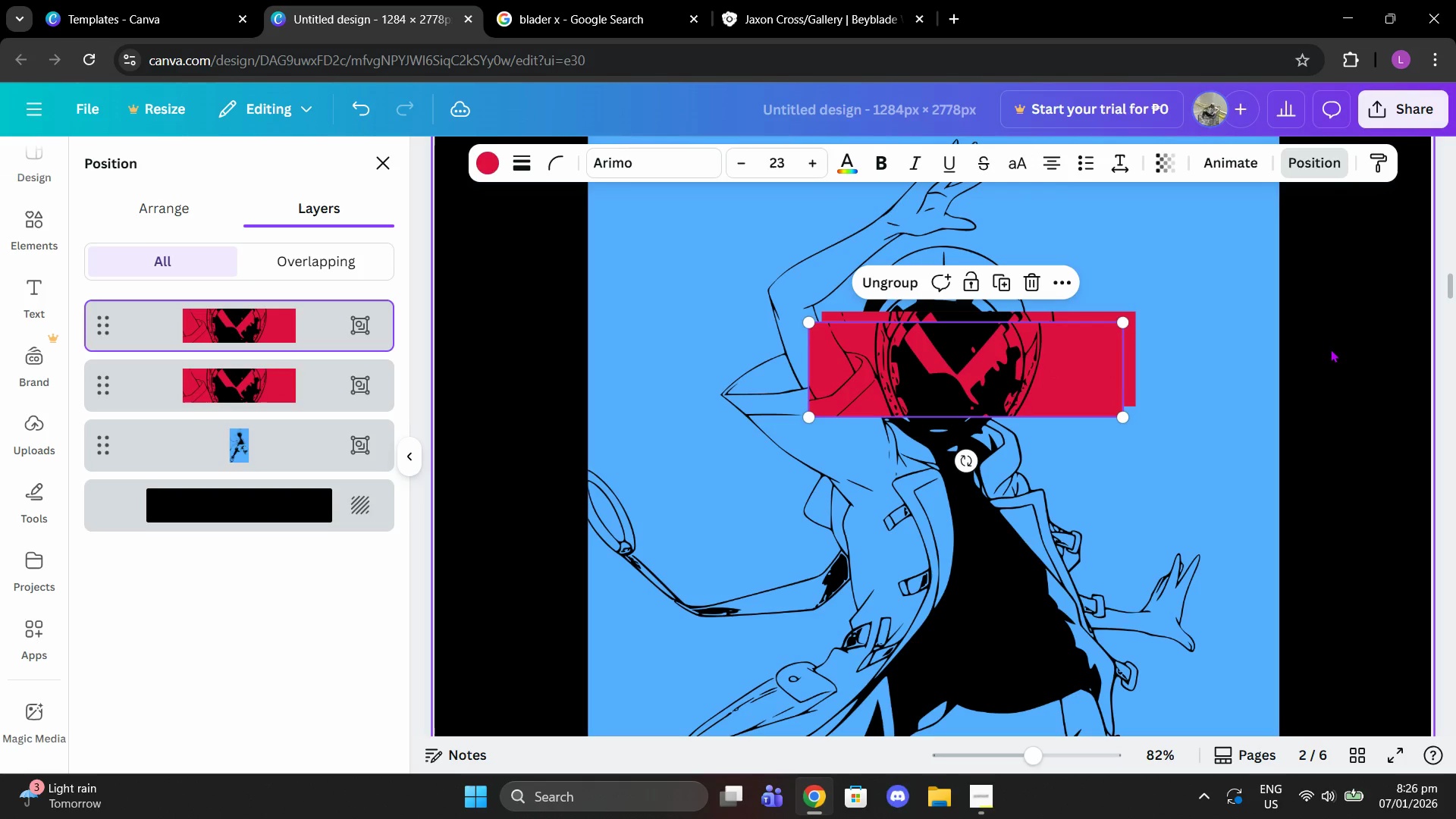 
left_click([1330, 349])
 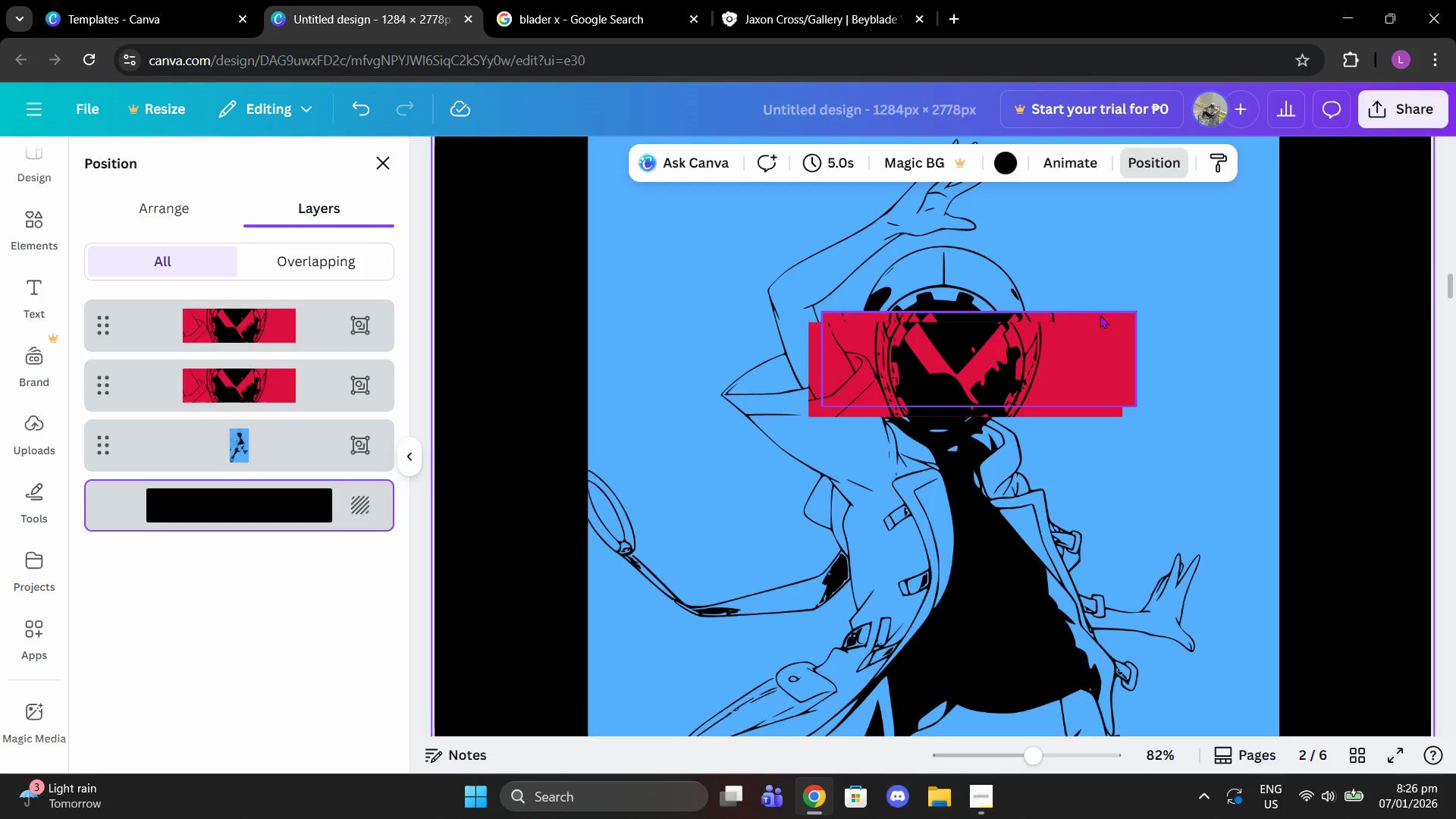 
left_click([1111, 315])
 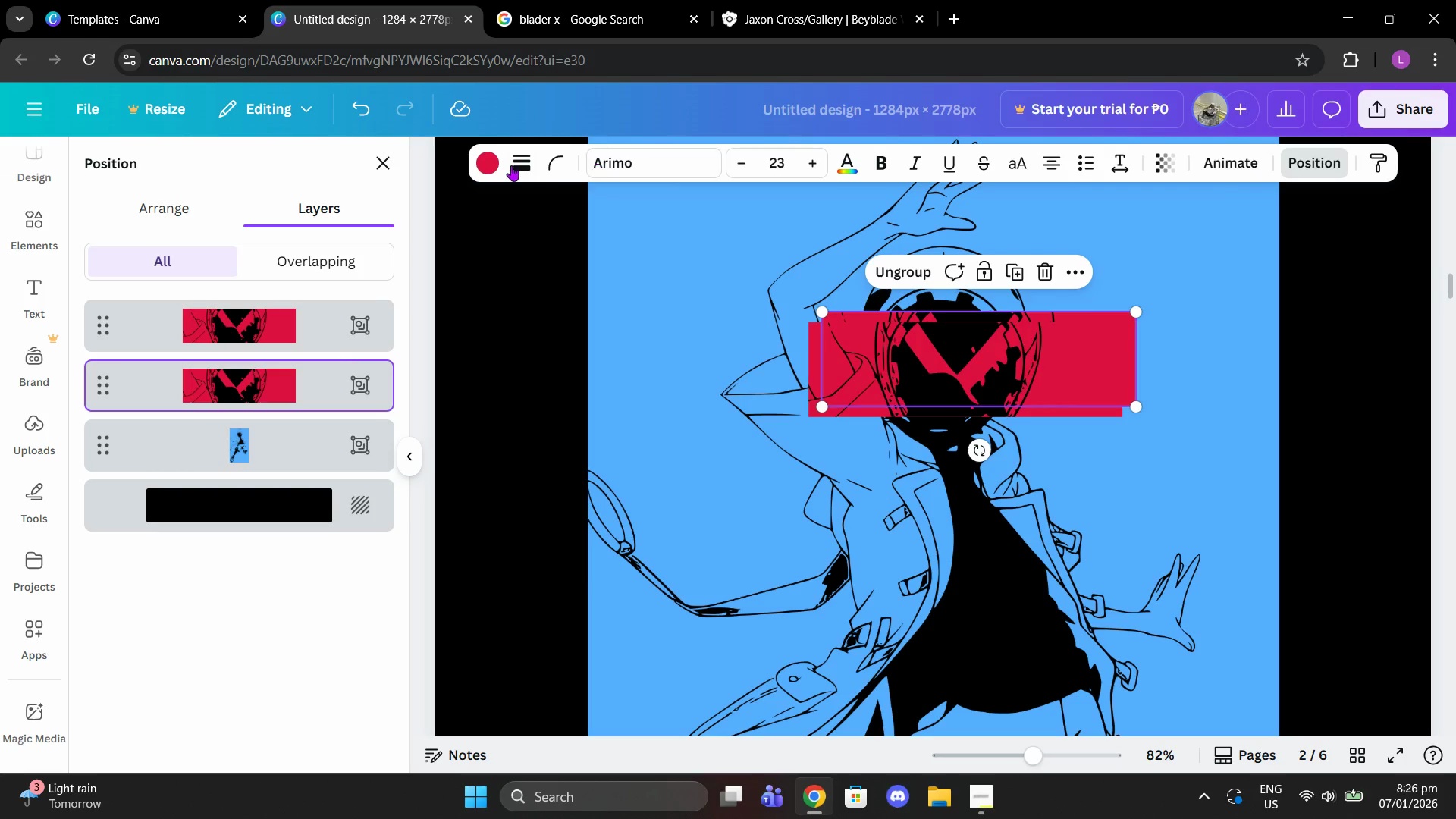 
left_click([495, 163])
 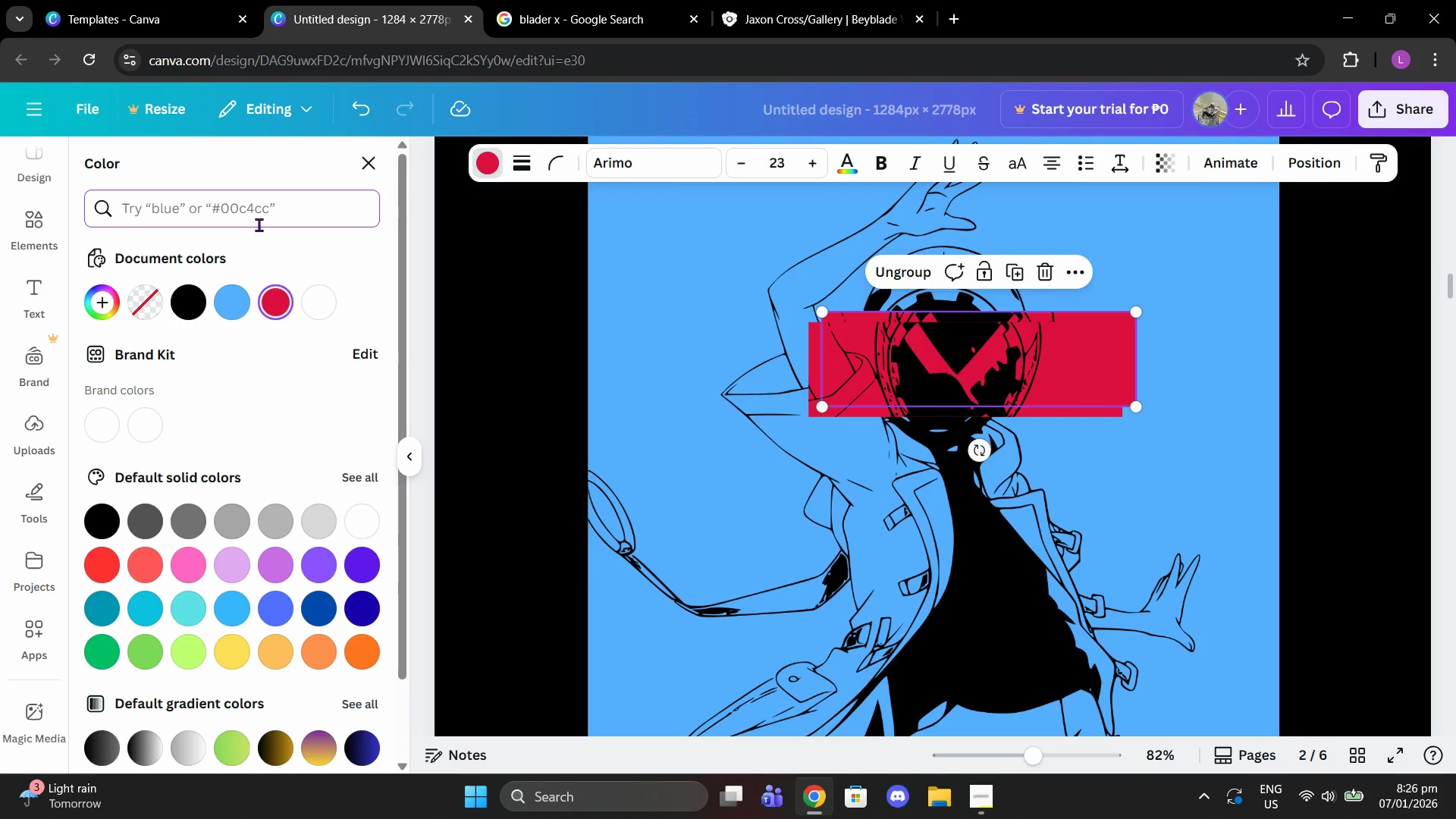 
type(dark )
 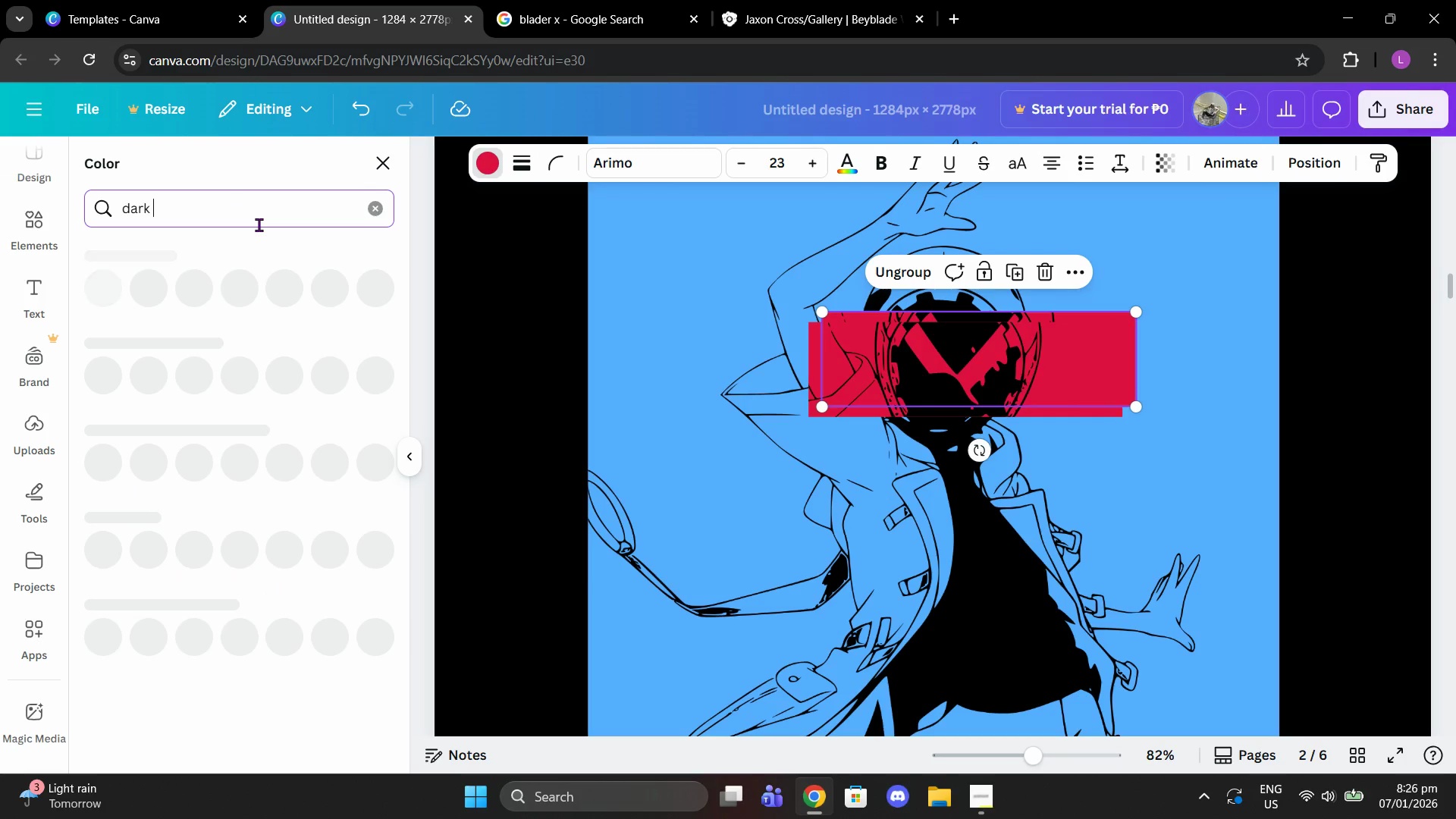 
hold_key(key=Backspace, duration=0.81)
 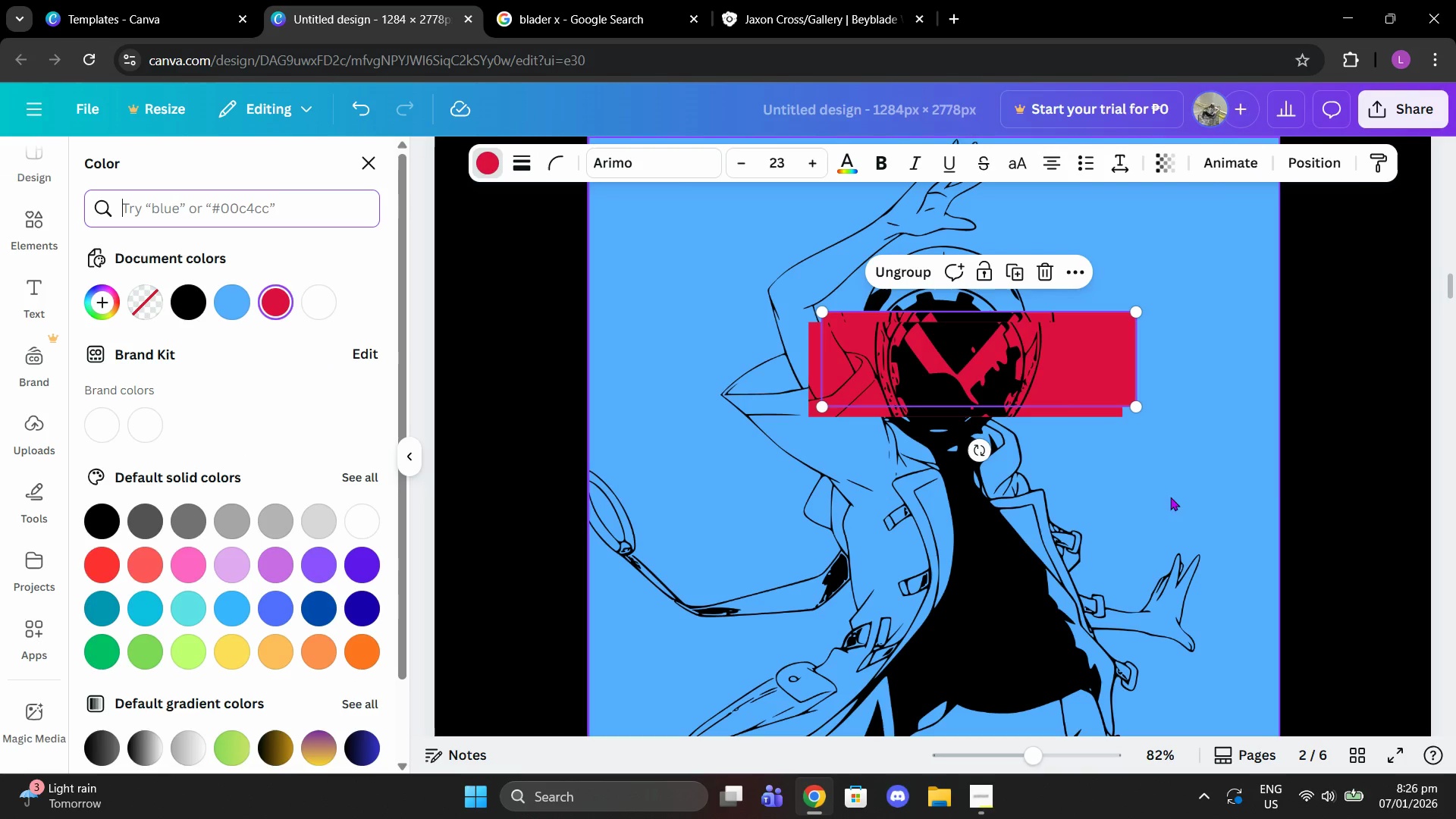 
double_click([1340, 481])
 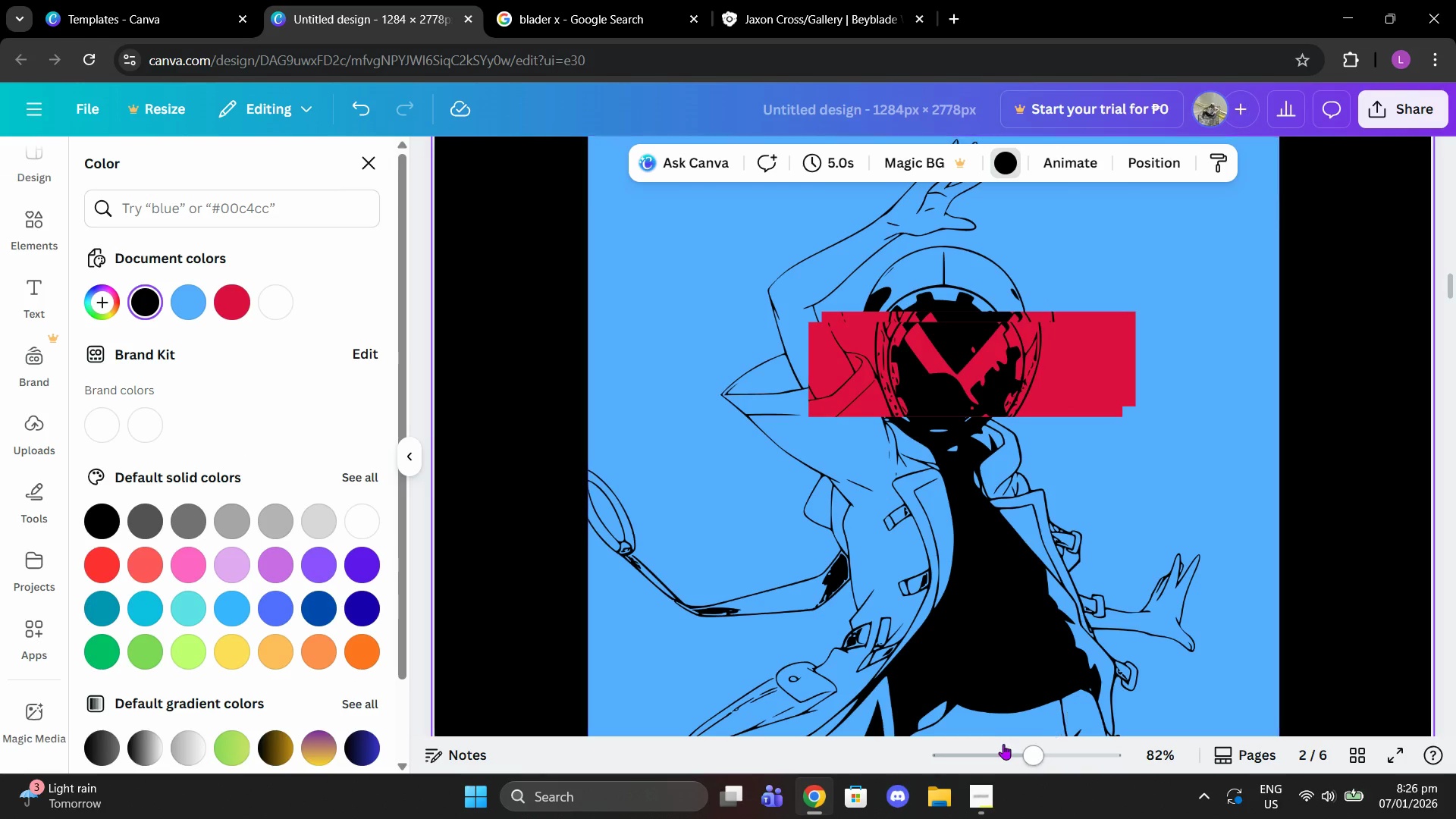 
left_click_drag(start_coordinate=[1040, 756], to_coordinate=[999, 757])
 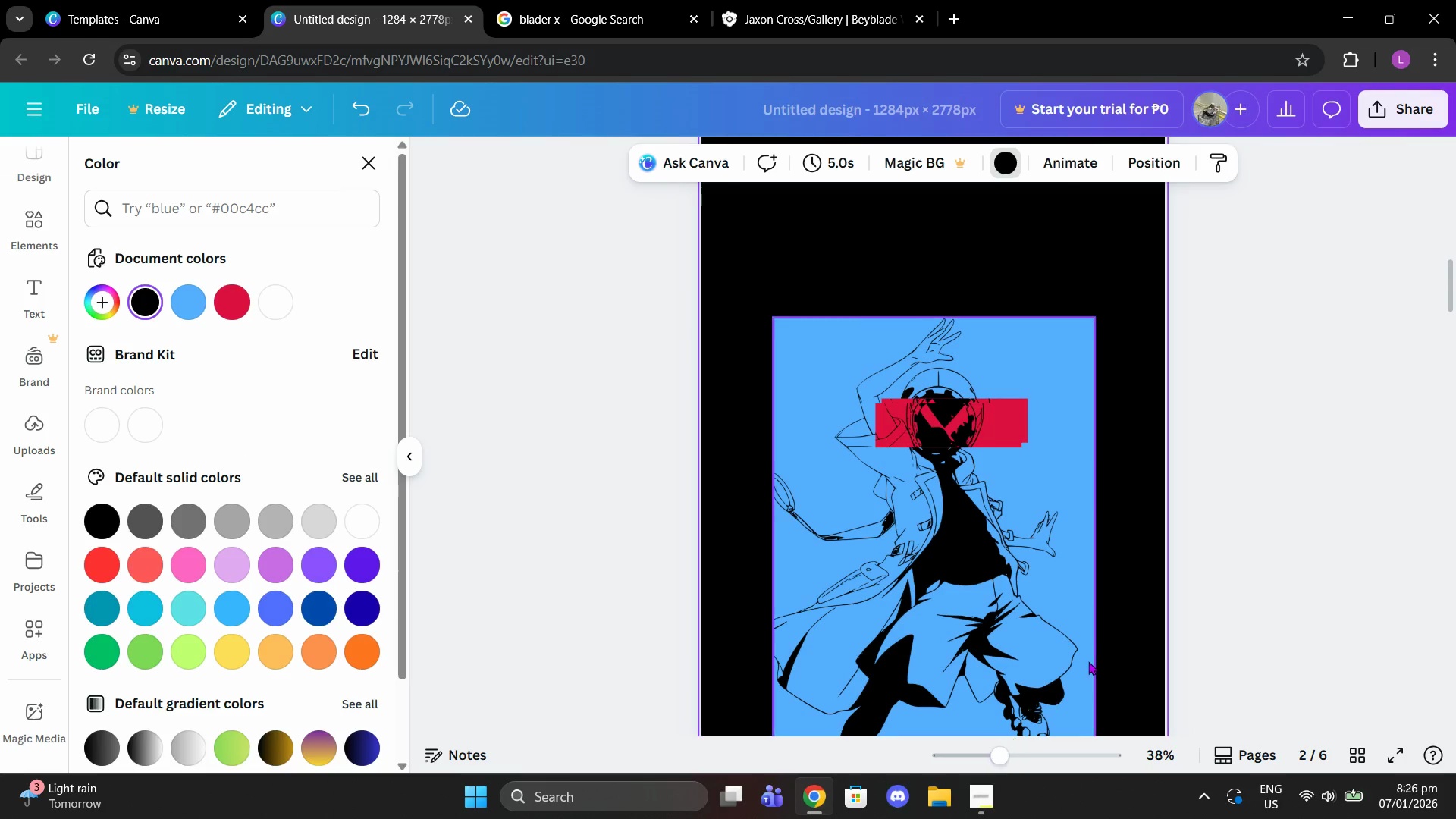 
scroll: coordinate [1083, 651], scroll_direction: up, amount: 14.0
 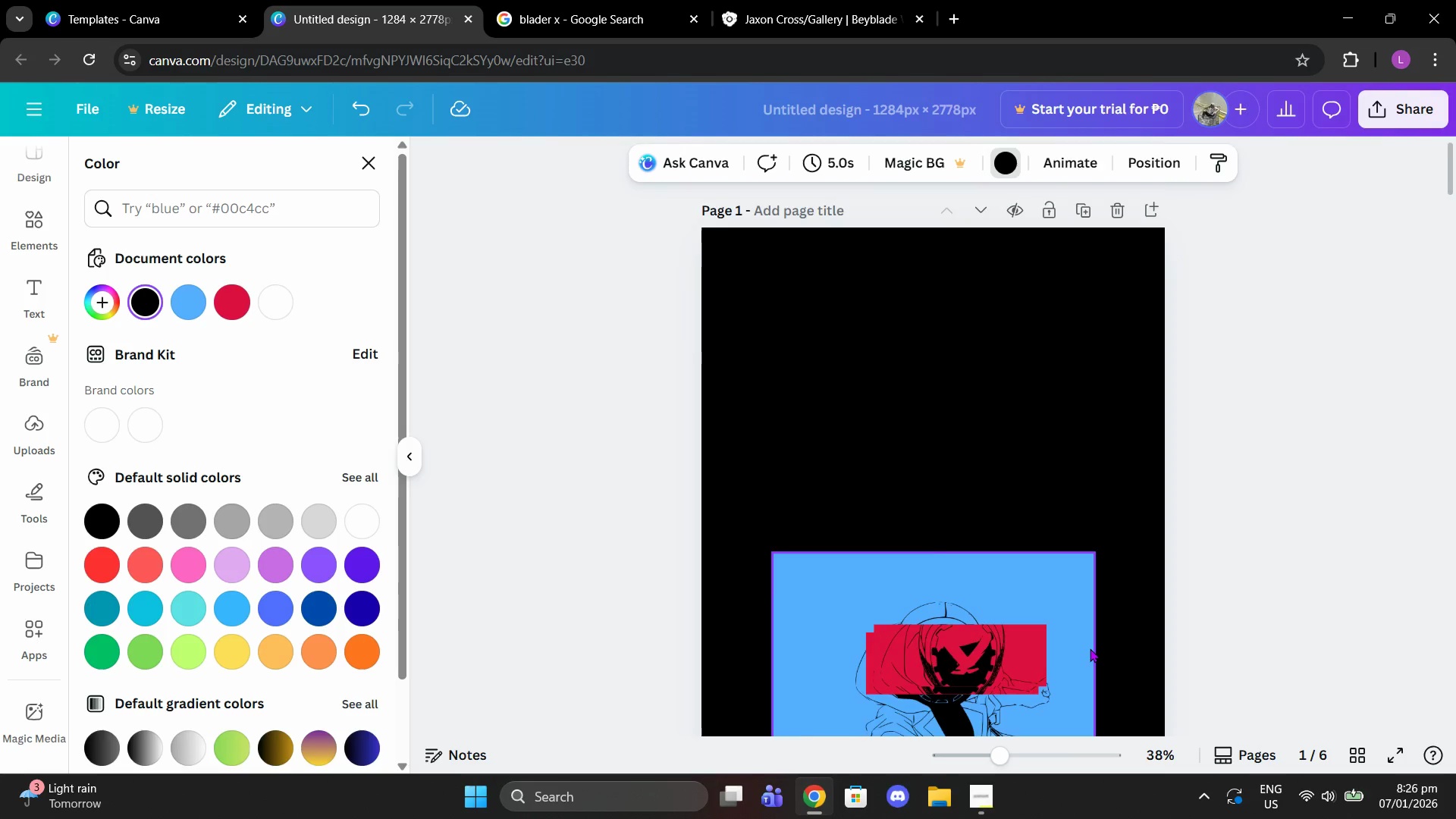 
scroll: coordinate [1091, 637], scroll_direction: down, amount: 18.0
 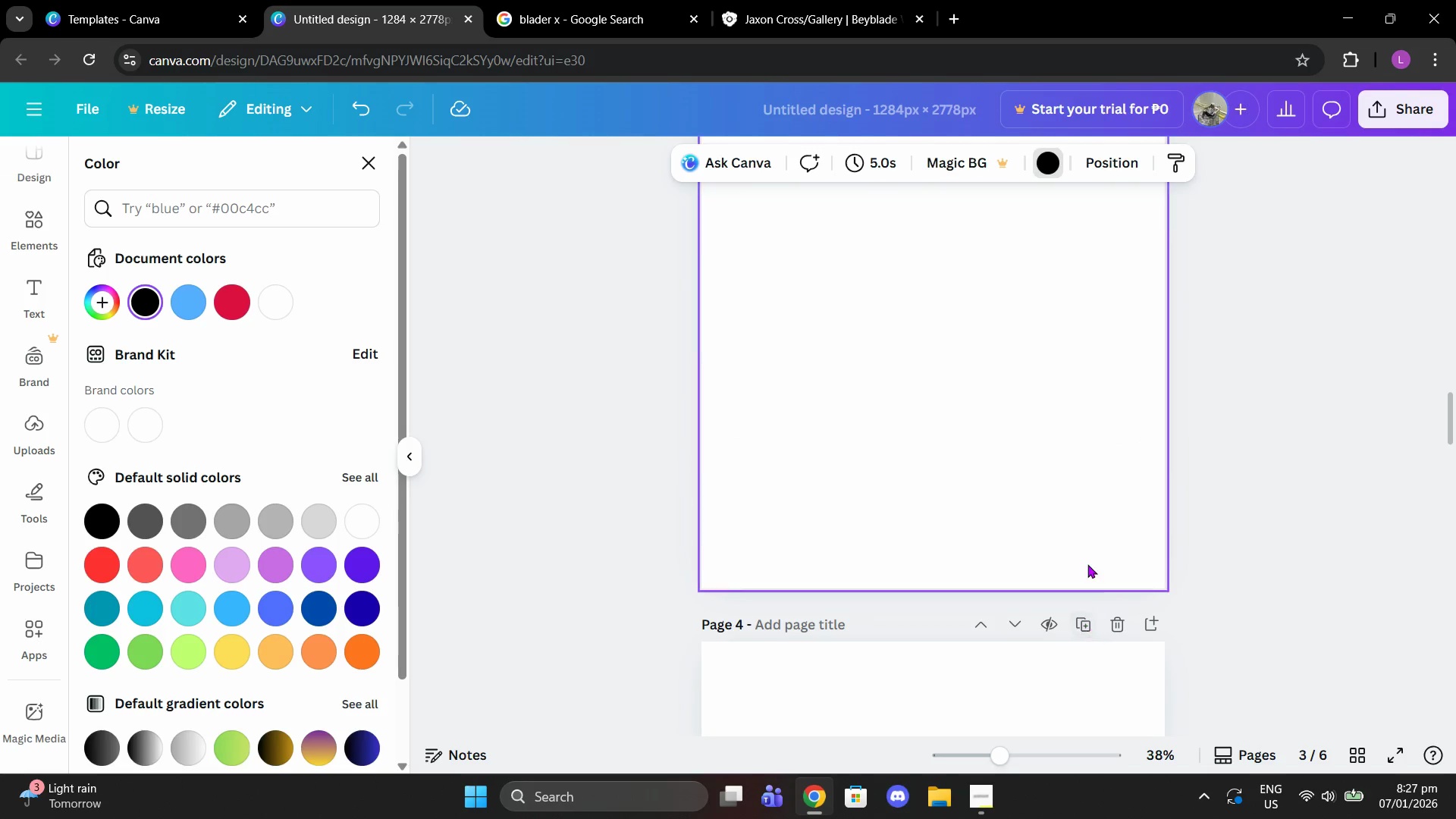 
left_click([1077, 551])
 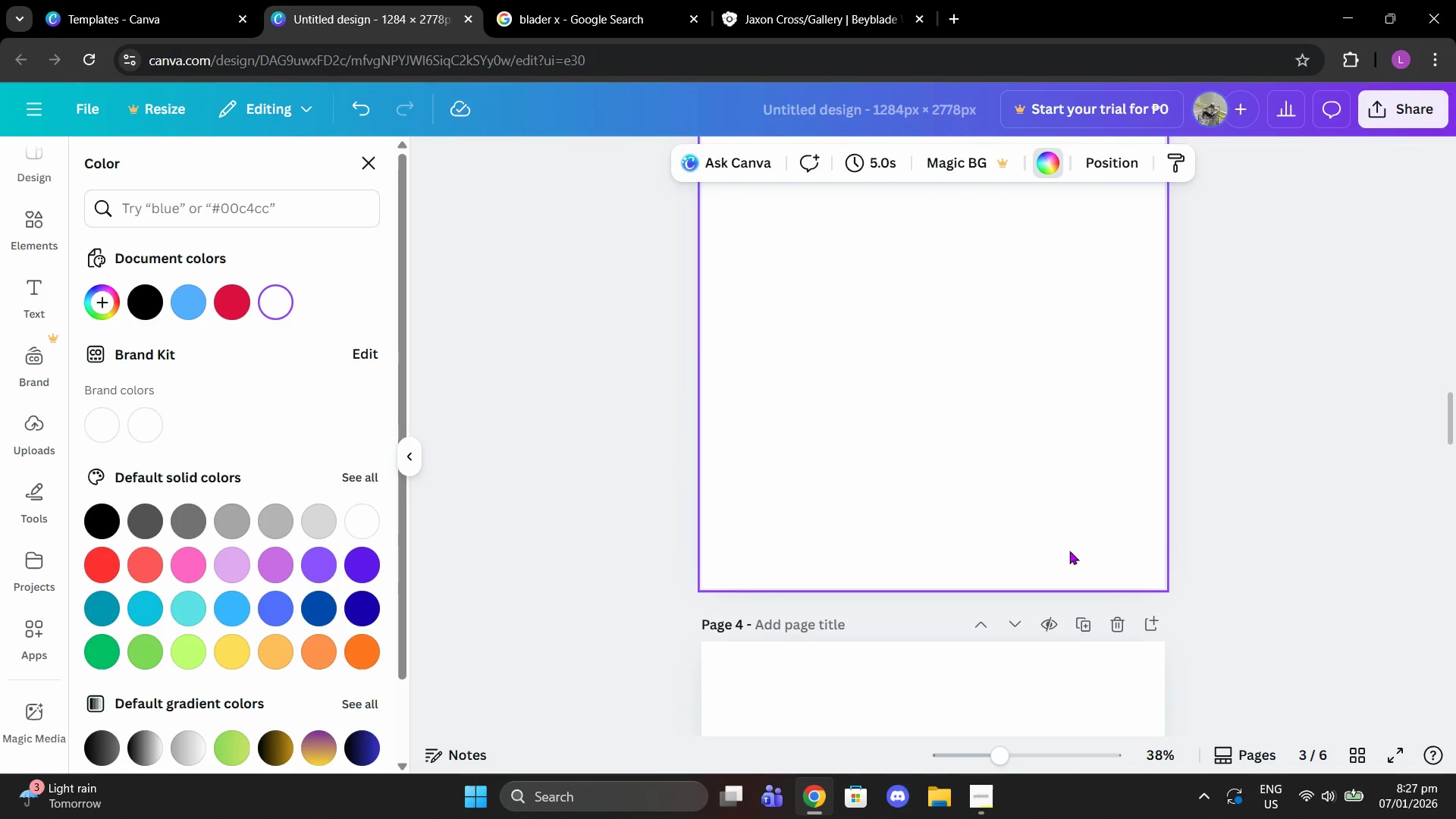 
key(Delete)
 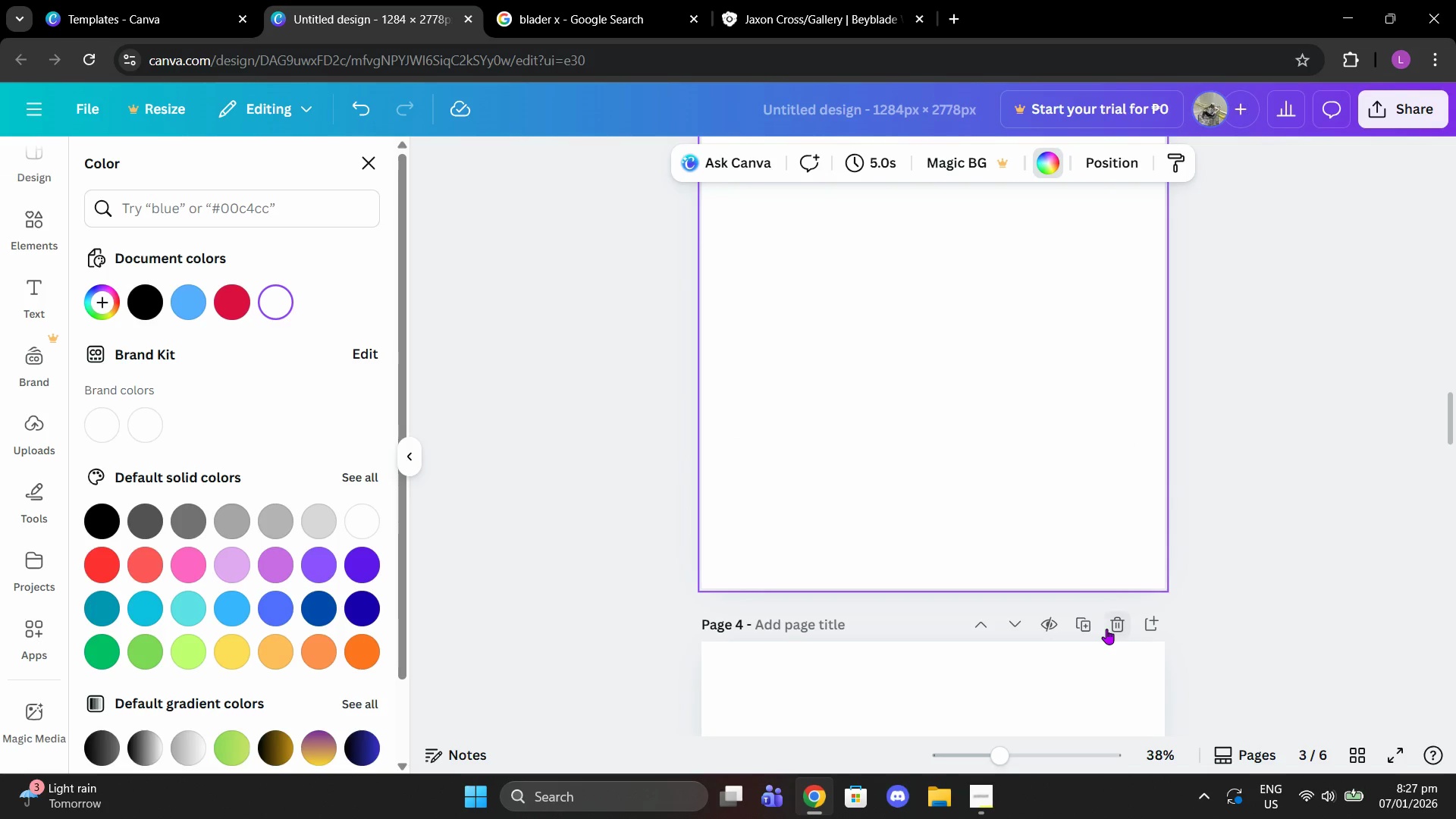 
left_click([1111, 629])
 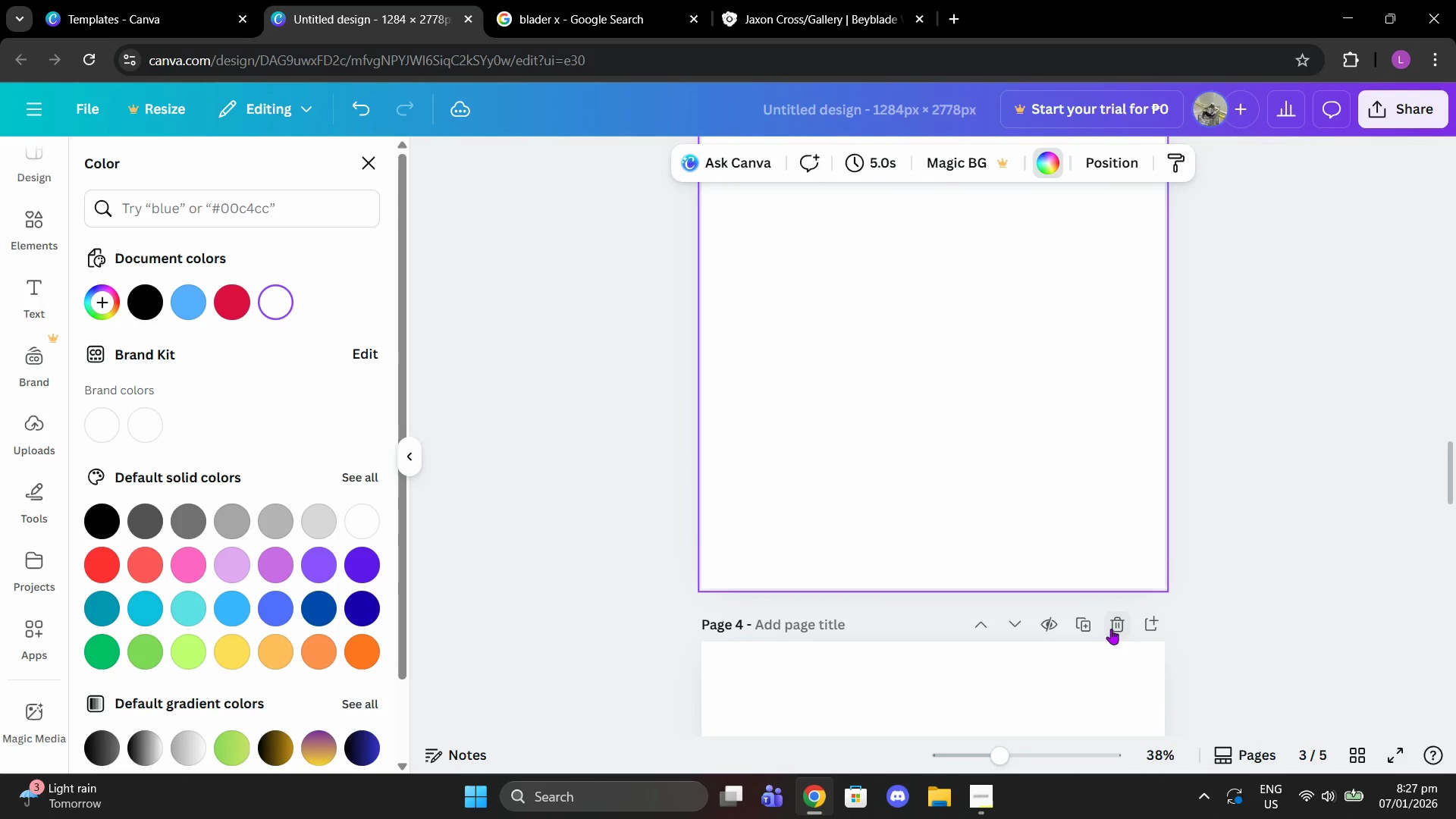 
scroll: coordinate [1157, 679], scroll_direction: up, amount: 11.0
 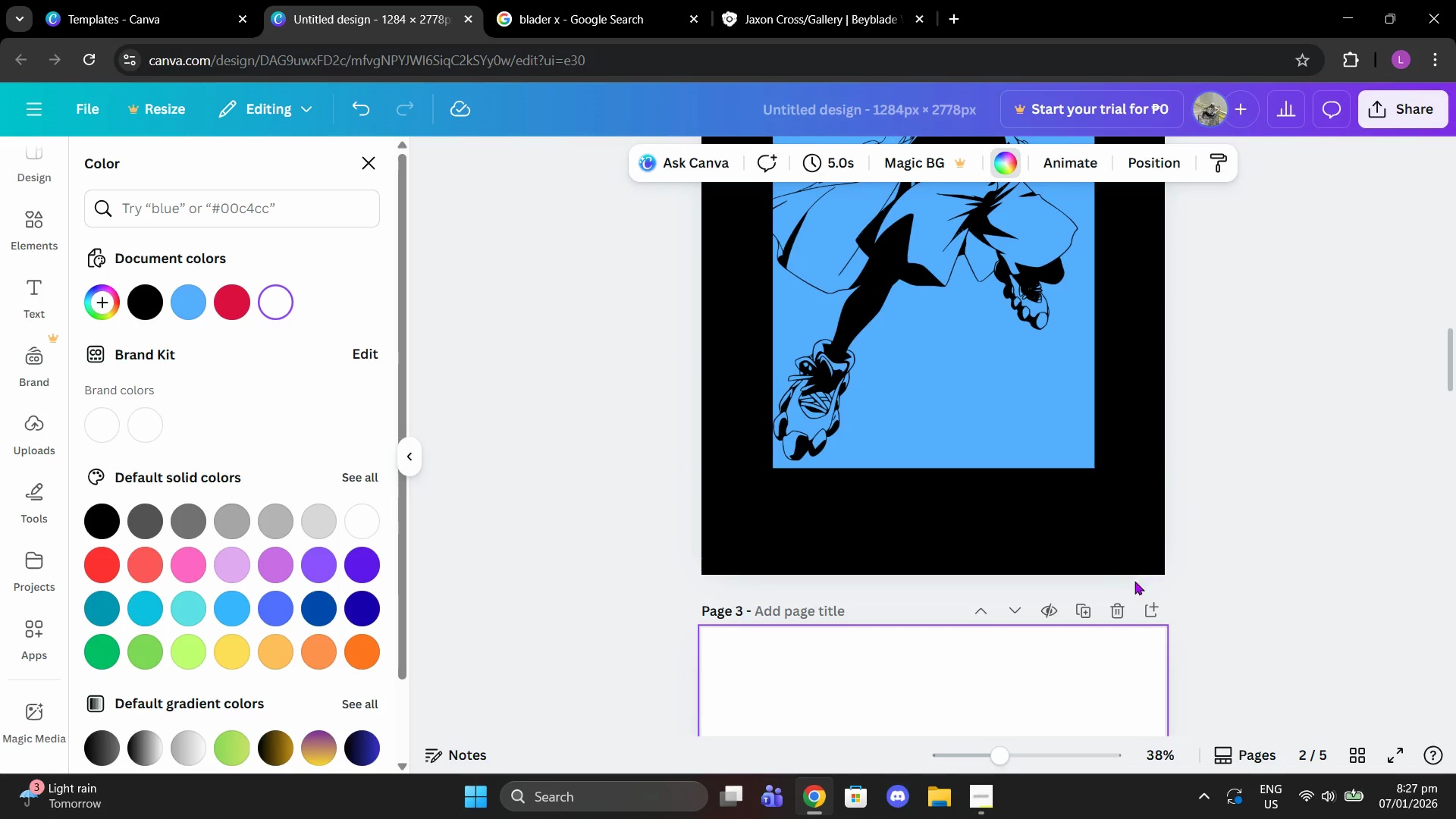 
left_click([1120, 605])
 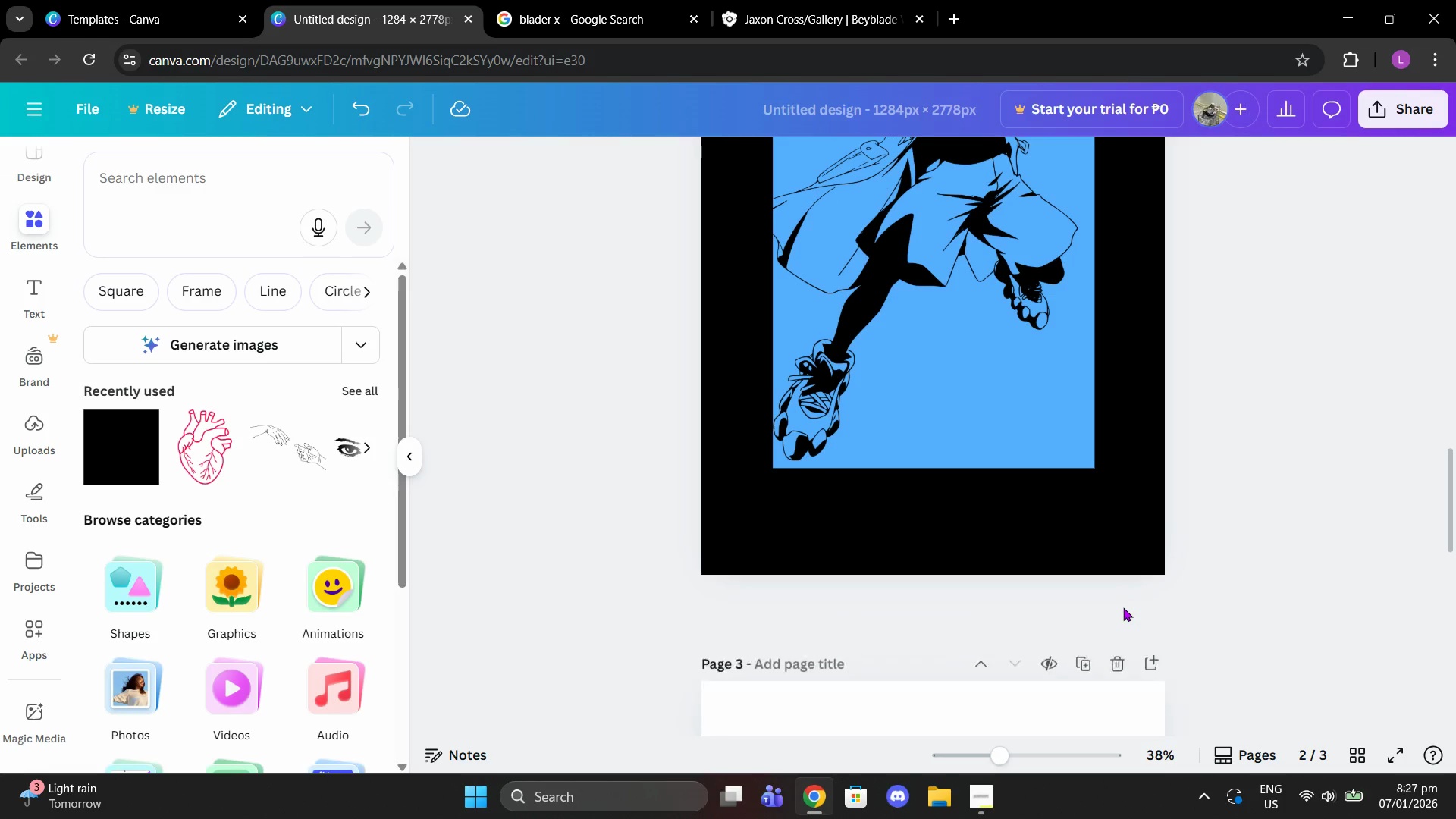 
left_click([1123, 607])
 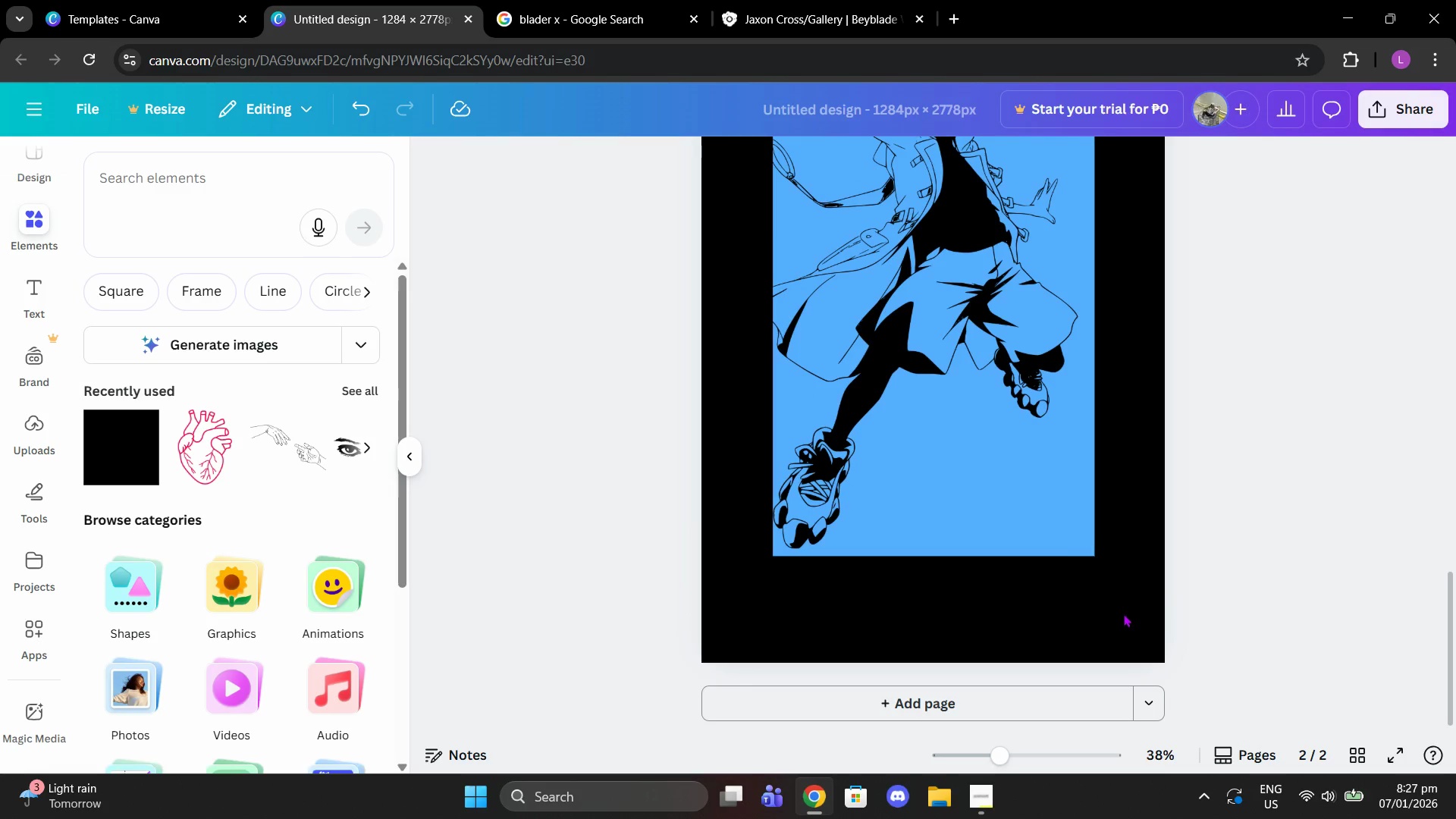 
scroll: coordinate [1117, 631], scroll_direction: up, amount: 17.0
 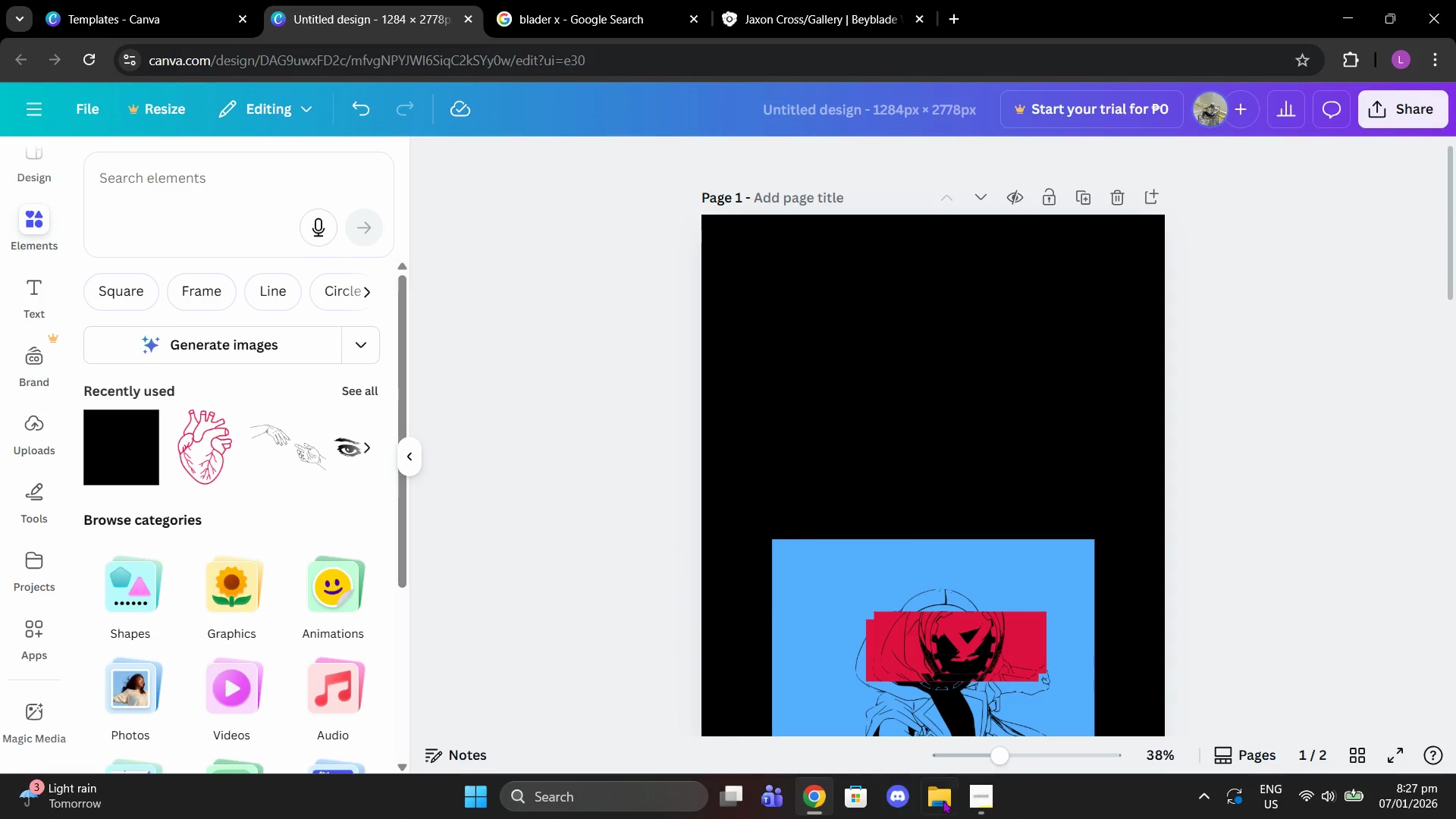 
left_click([966, 787])